 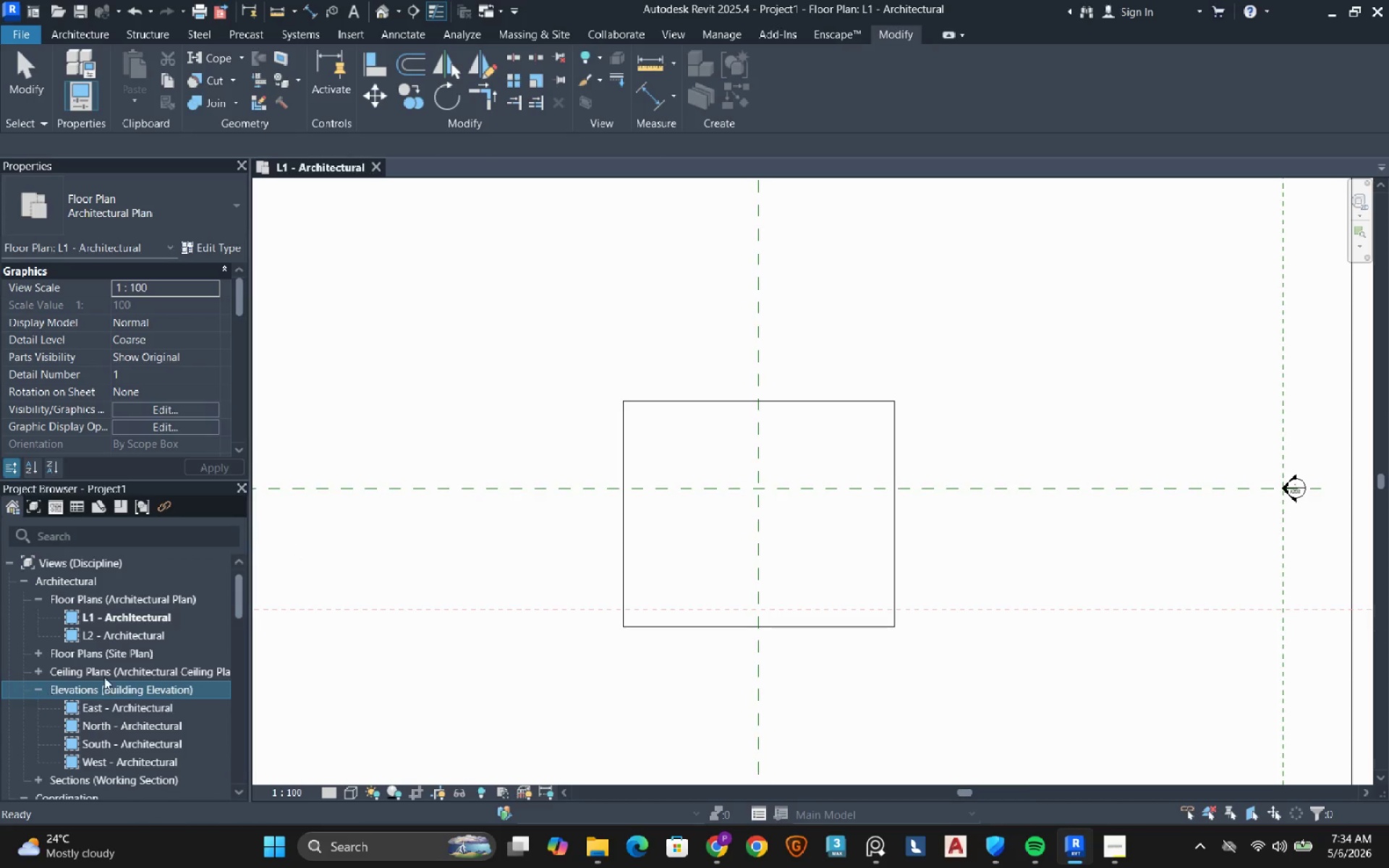 
double_click([120, 743])
 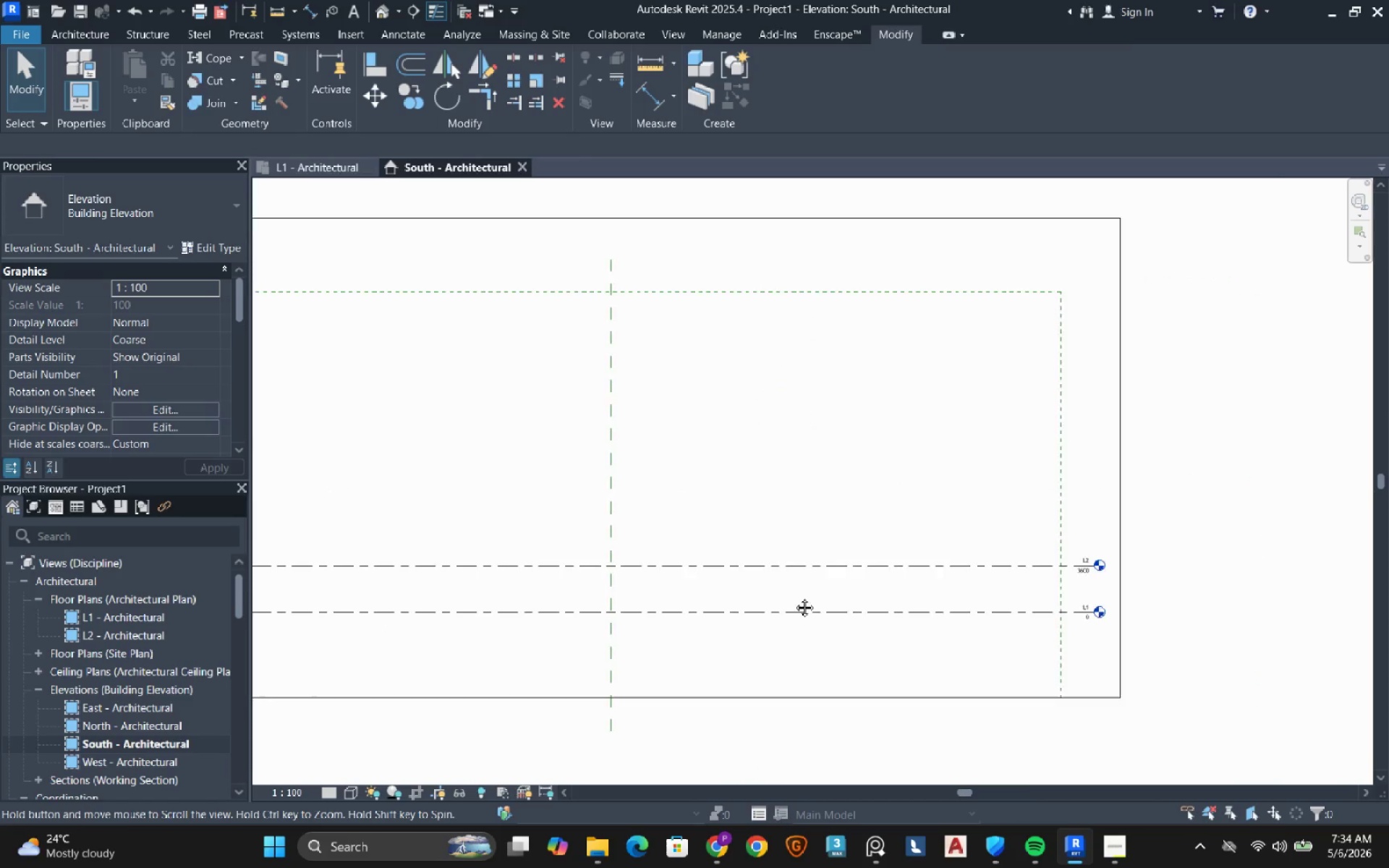 
left_click([1043, 551])
 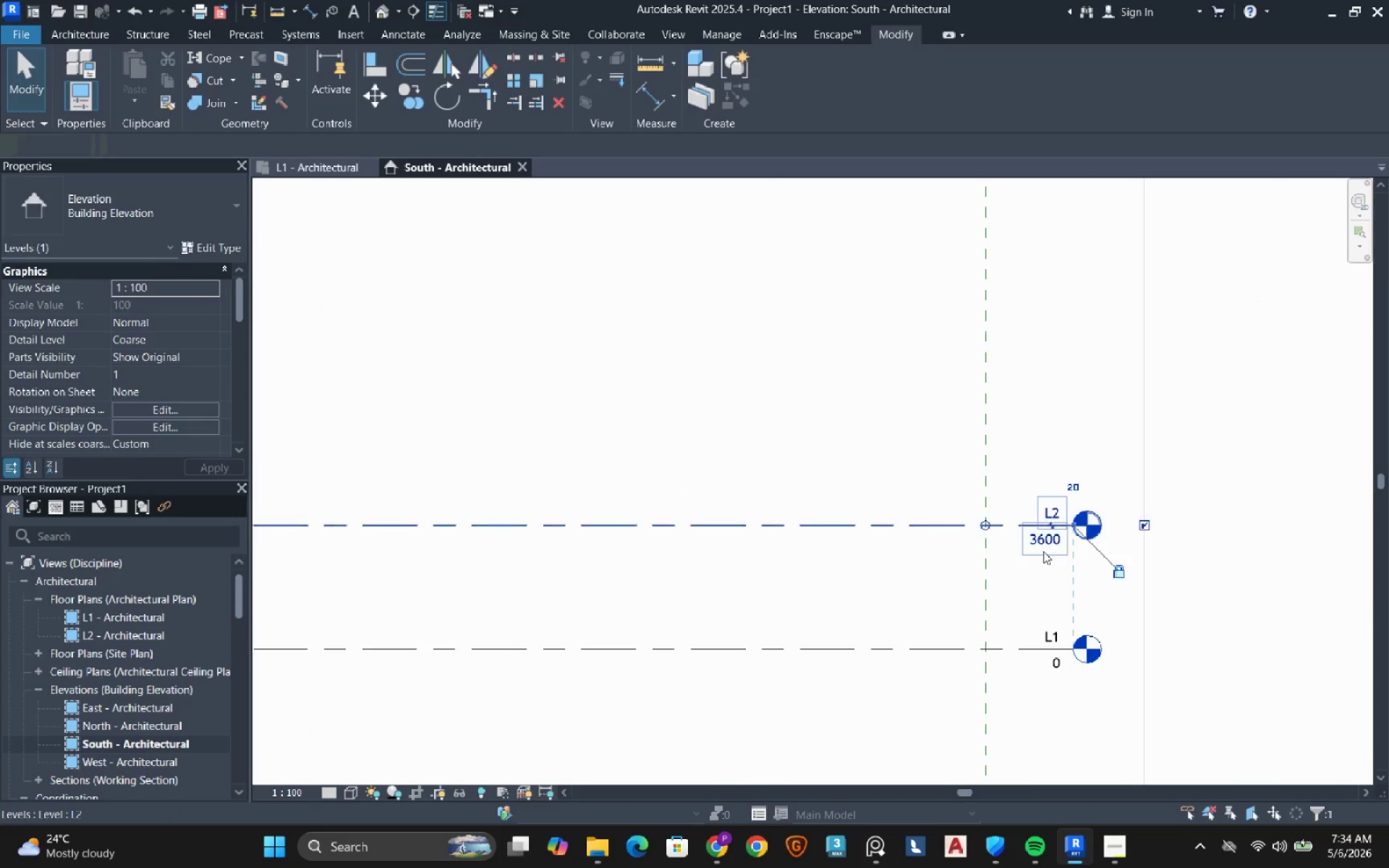 
scroll: coordinate [1032, 582], scroll_direction: up, amount: 7.0
 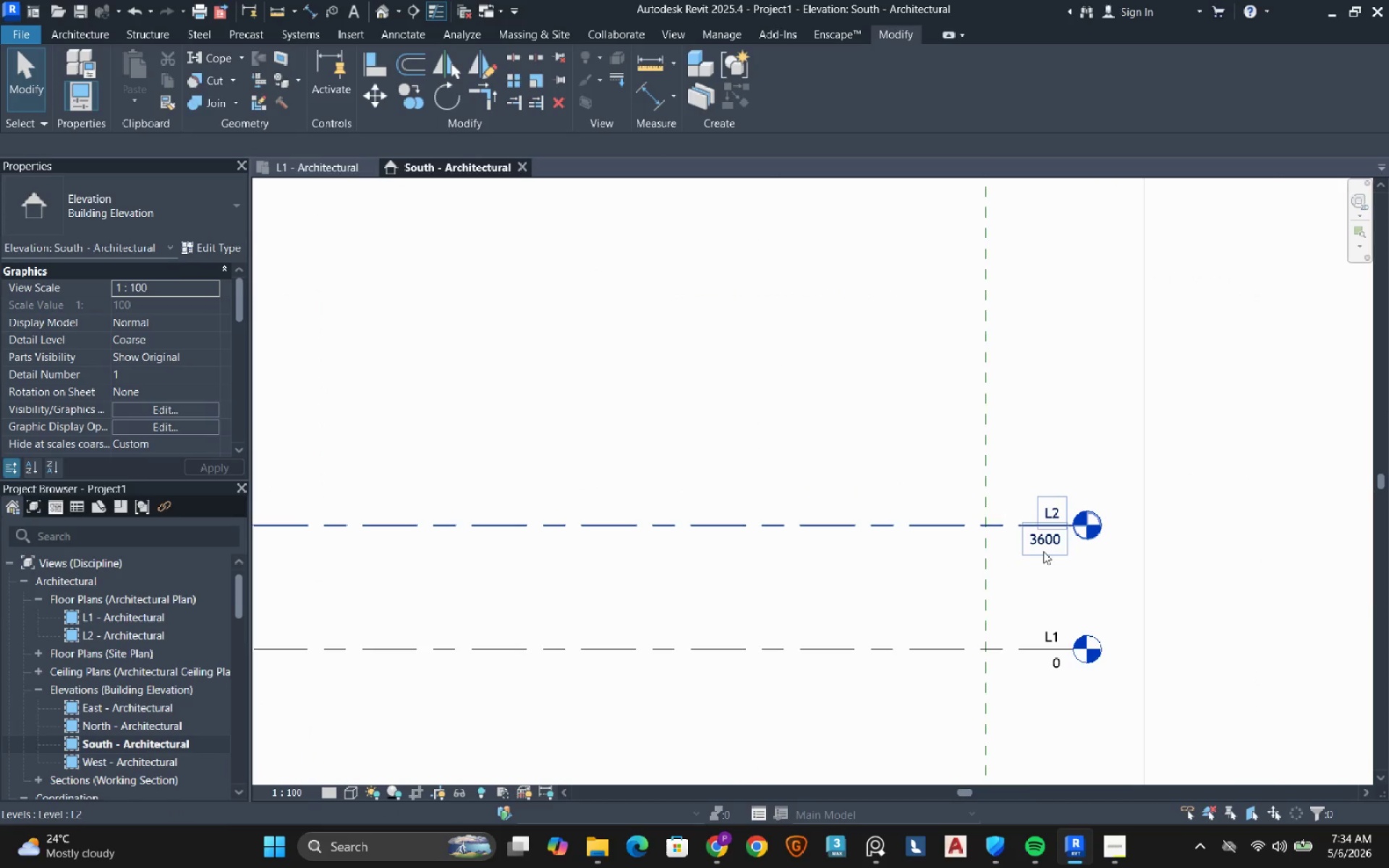 
double_click([1043, 551])
 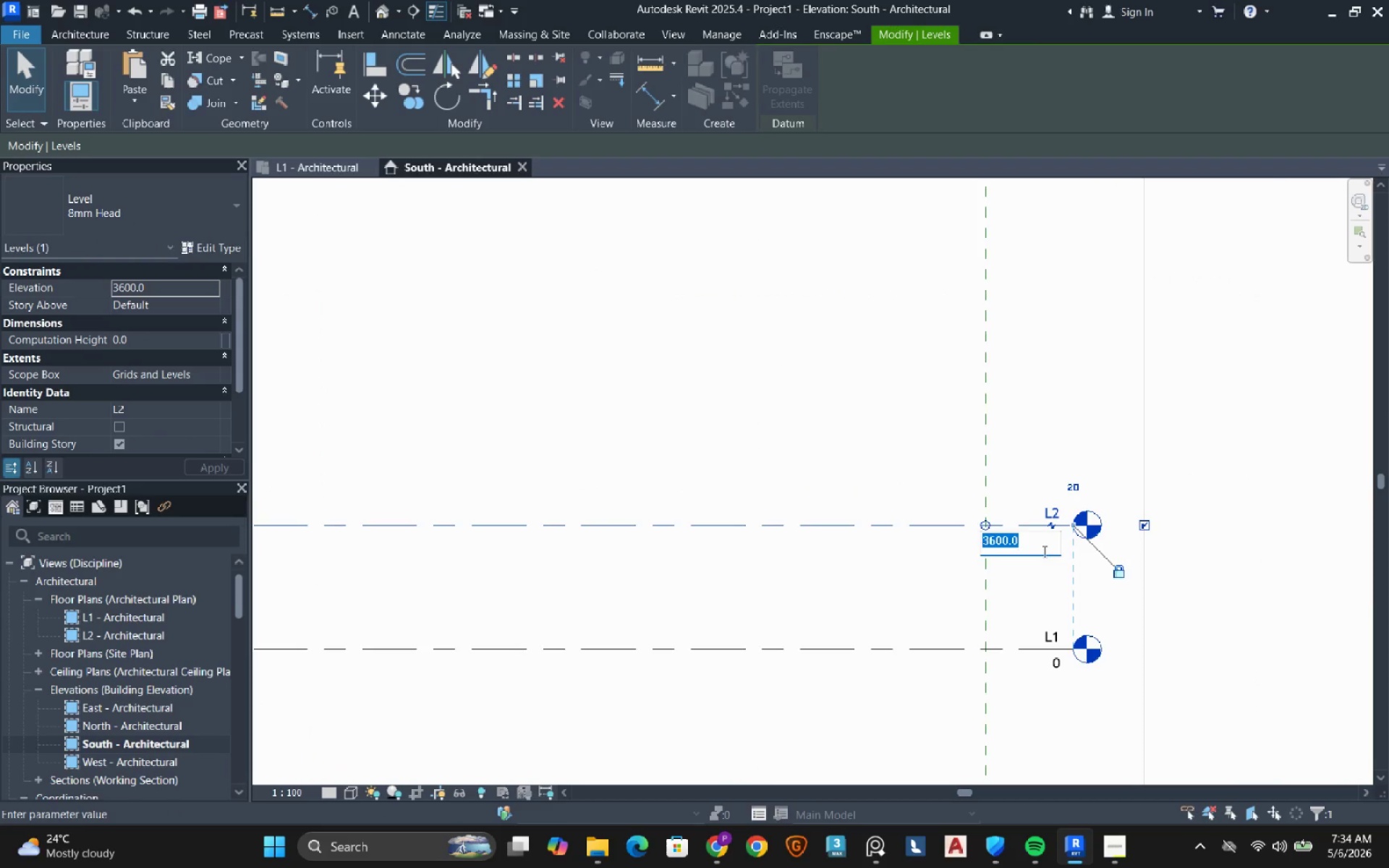 
key(Numpad4)
 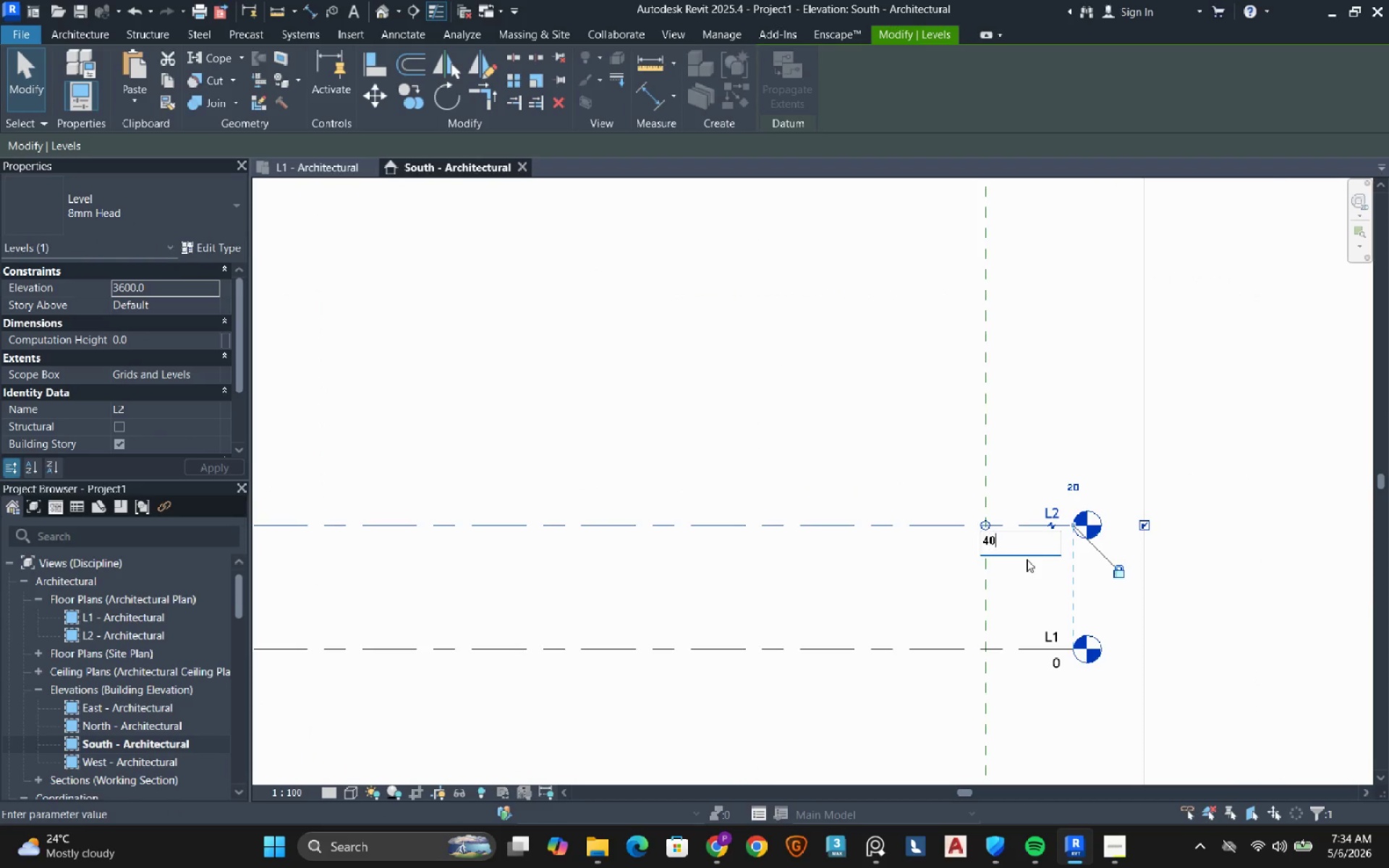 
key(Numpad0)
 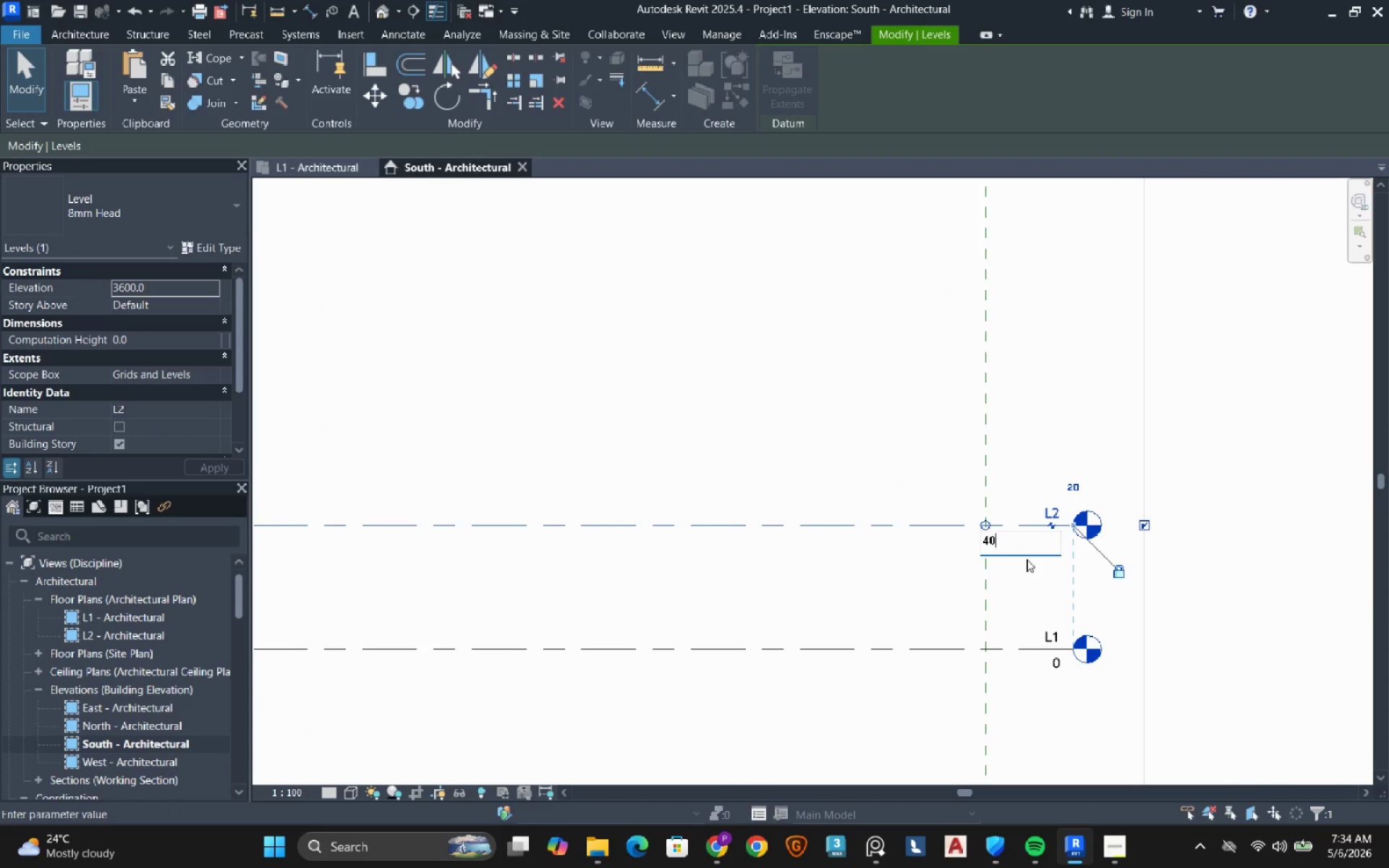 
key(Numpad0)
 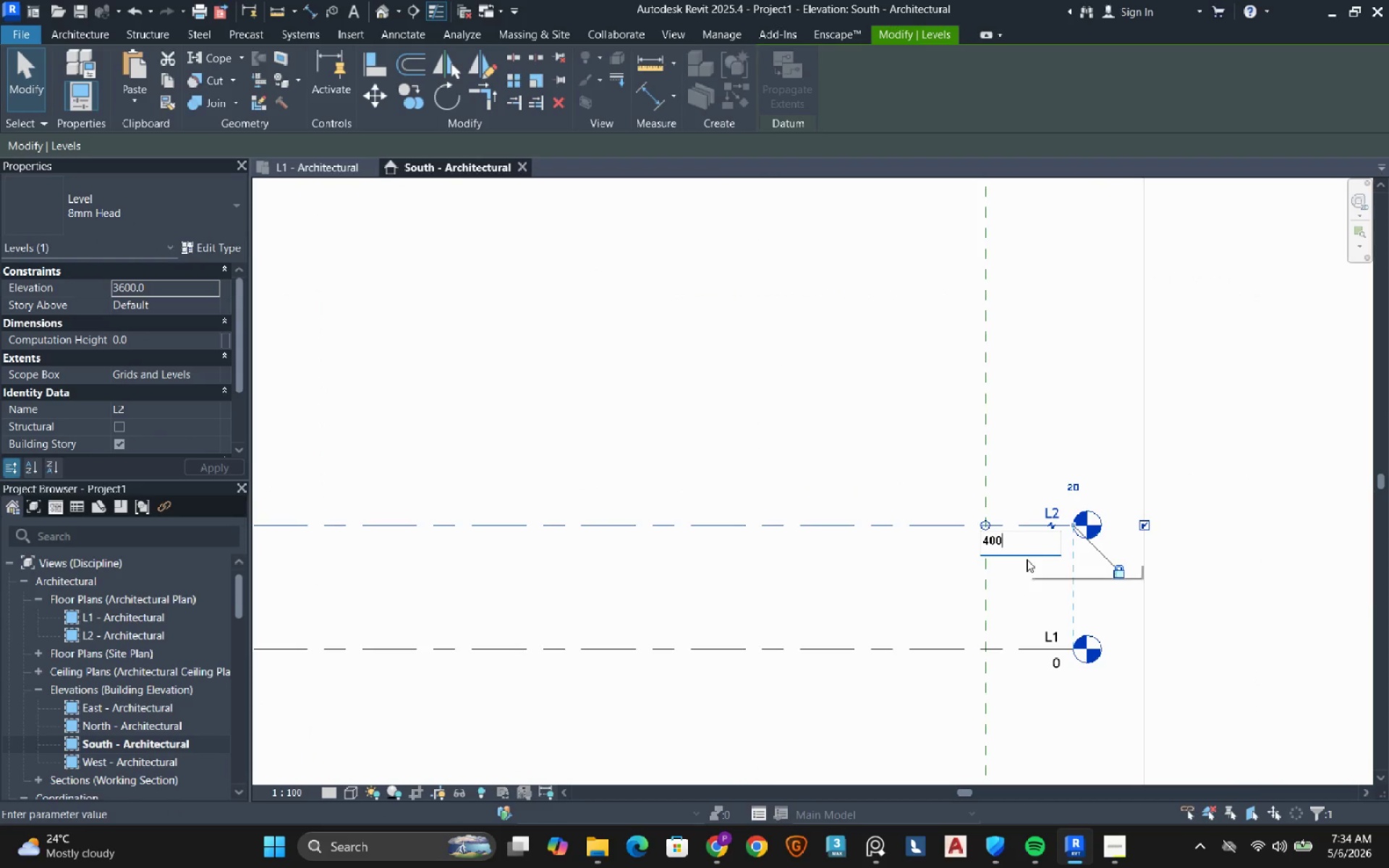 
key(Numpad0)
 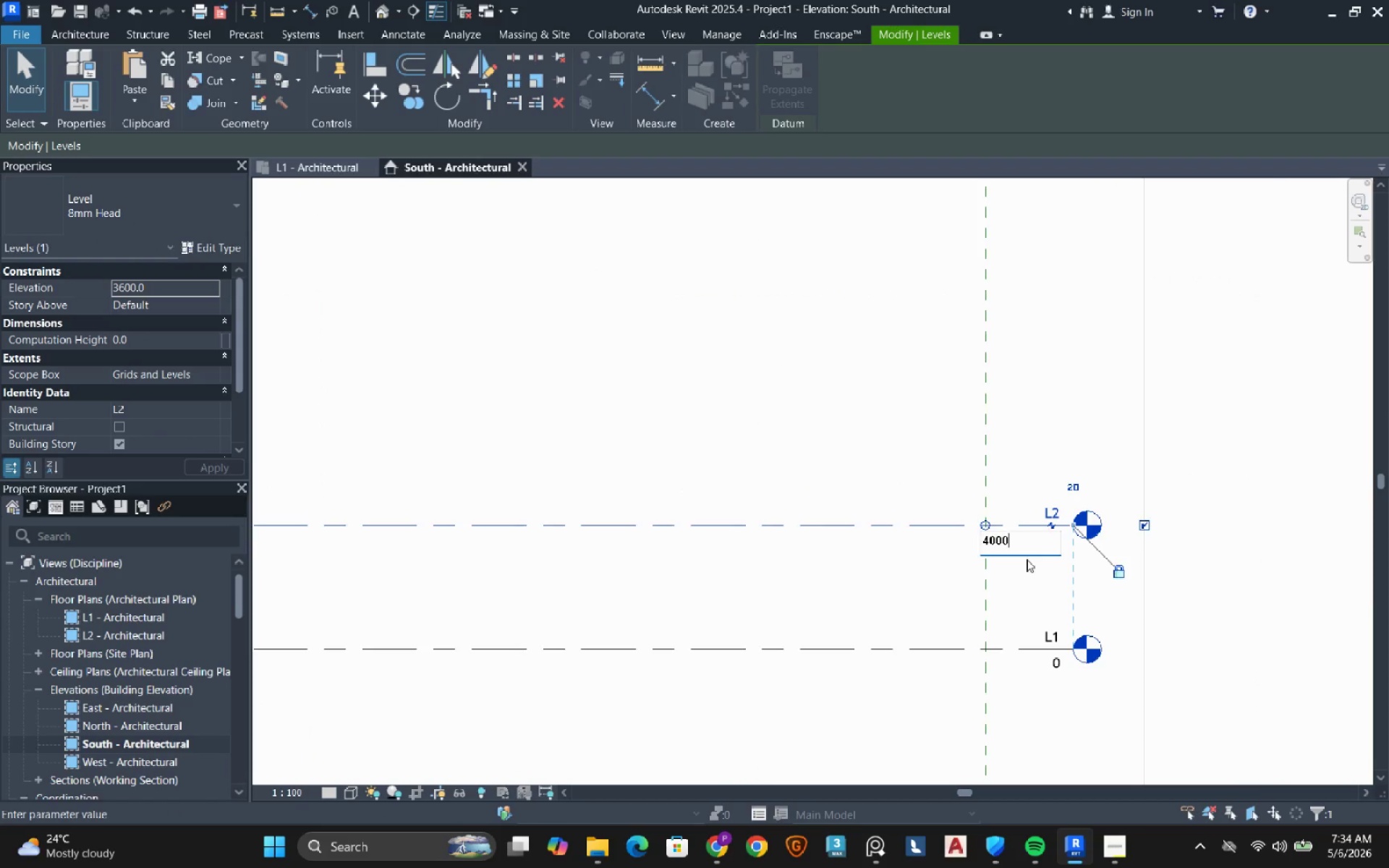 
key(NumpadEnter)
 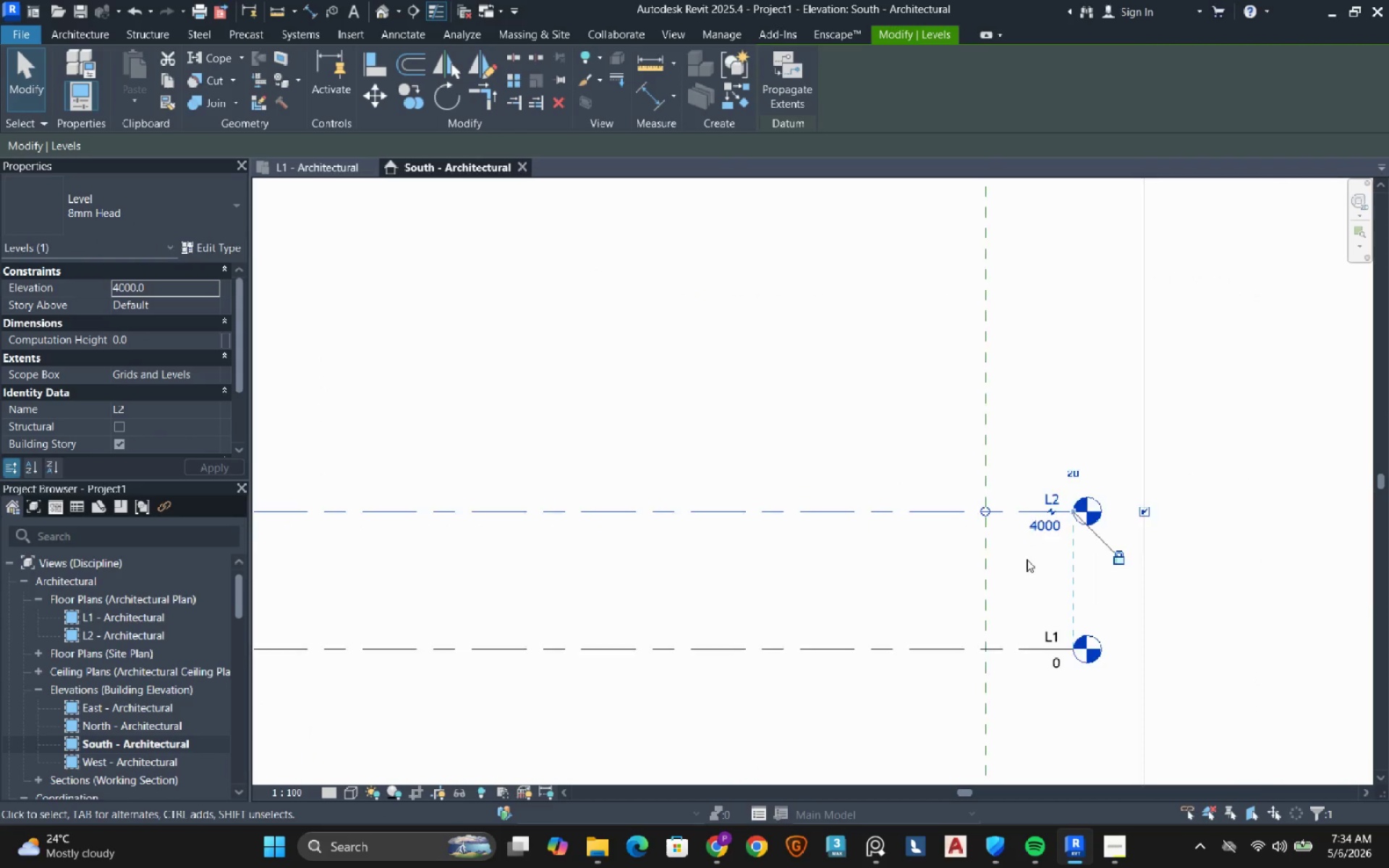 
left_click([820, 449])
 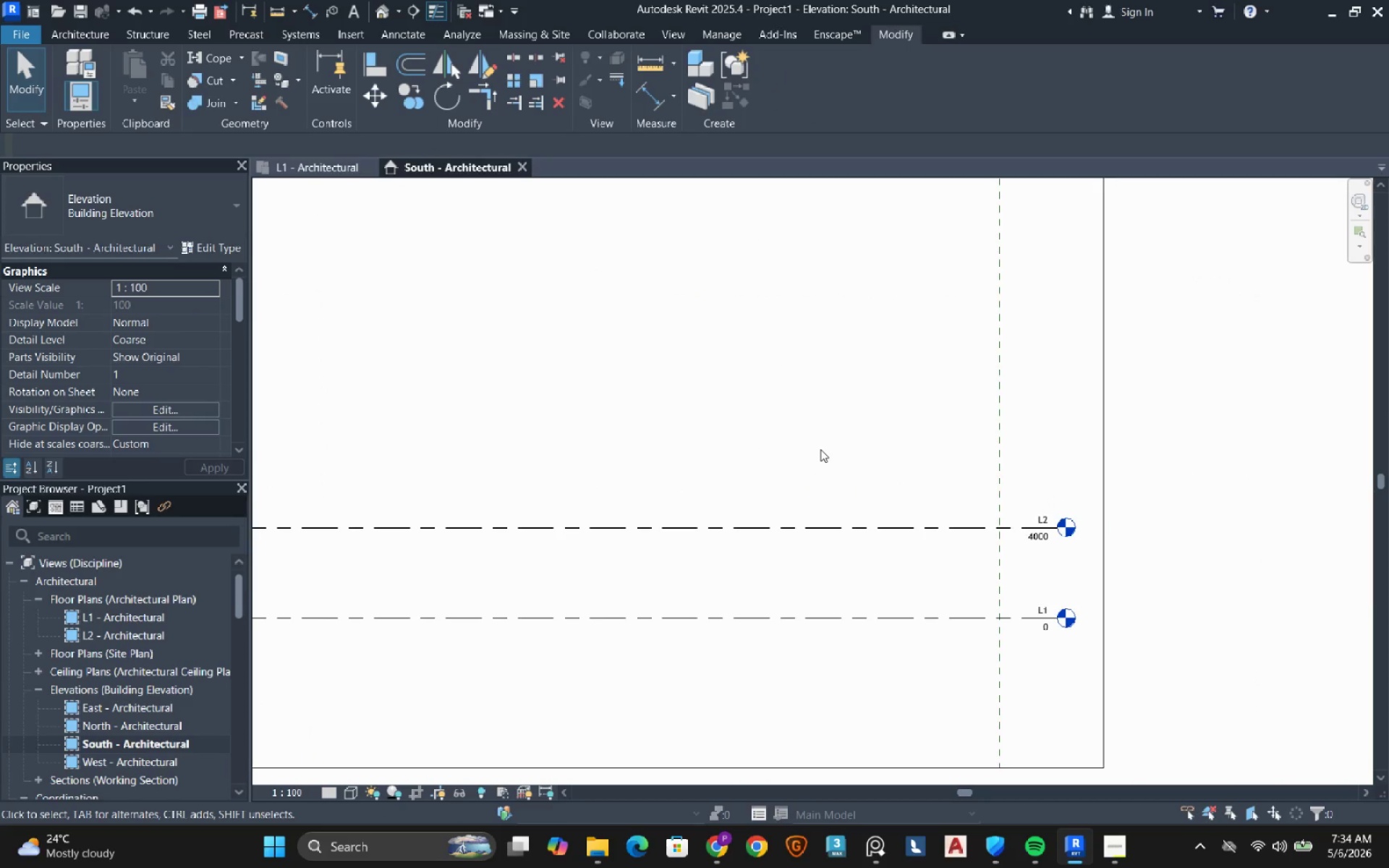 
scroll: coordinate [820, 454], scroll_direction: down, amount: 7.0
 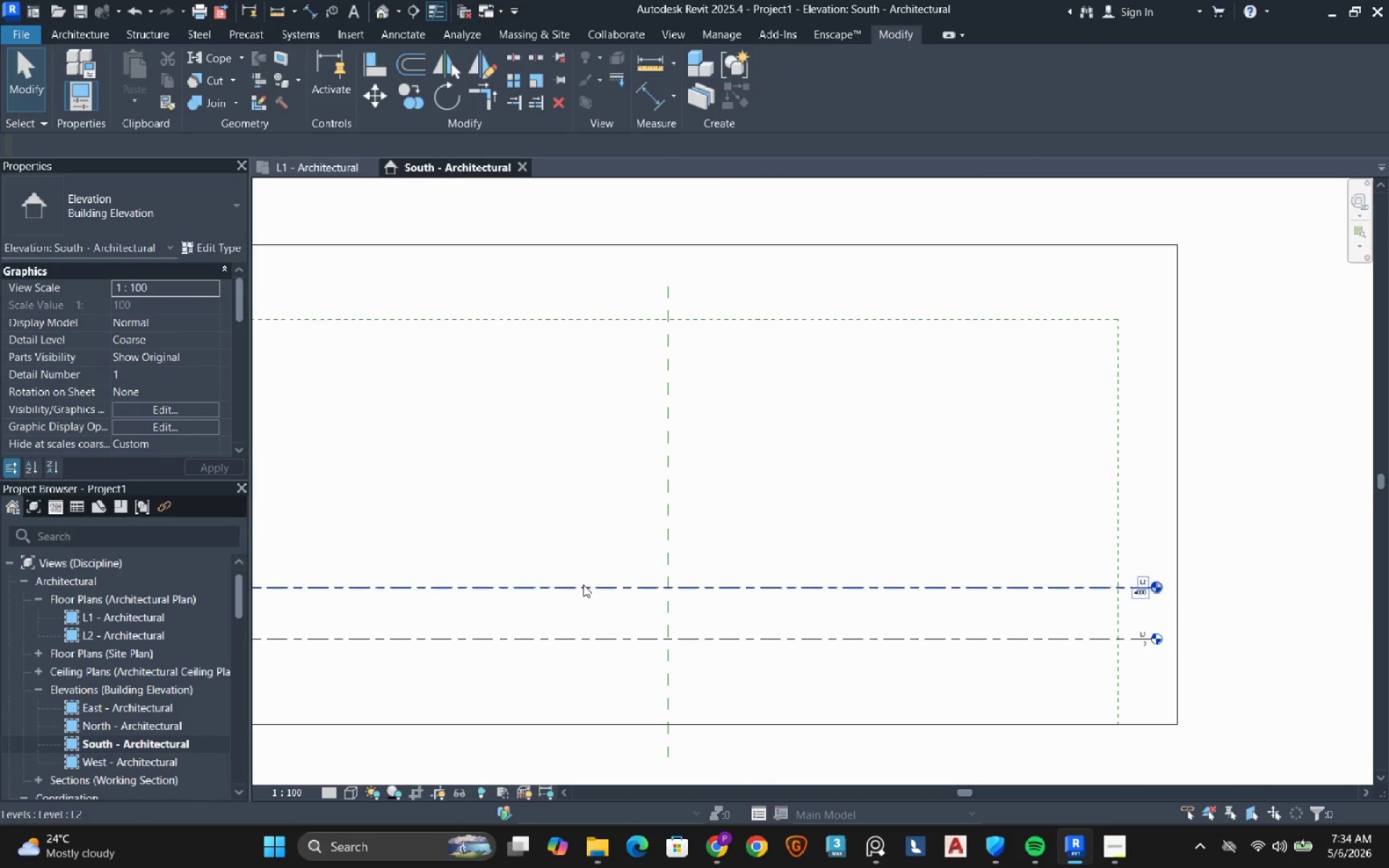 
left_click_drag(start_coordinate=[583, 584], to_coordinate=[402, 103])
 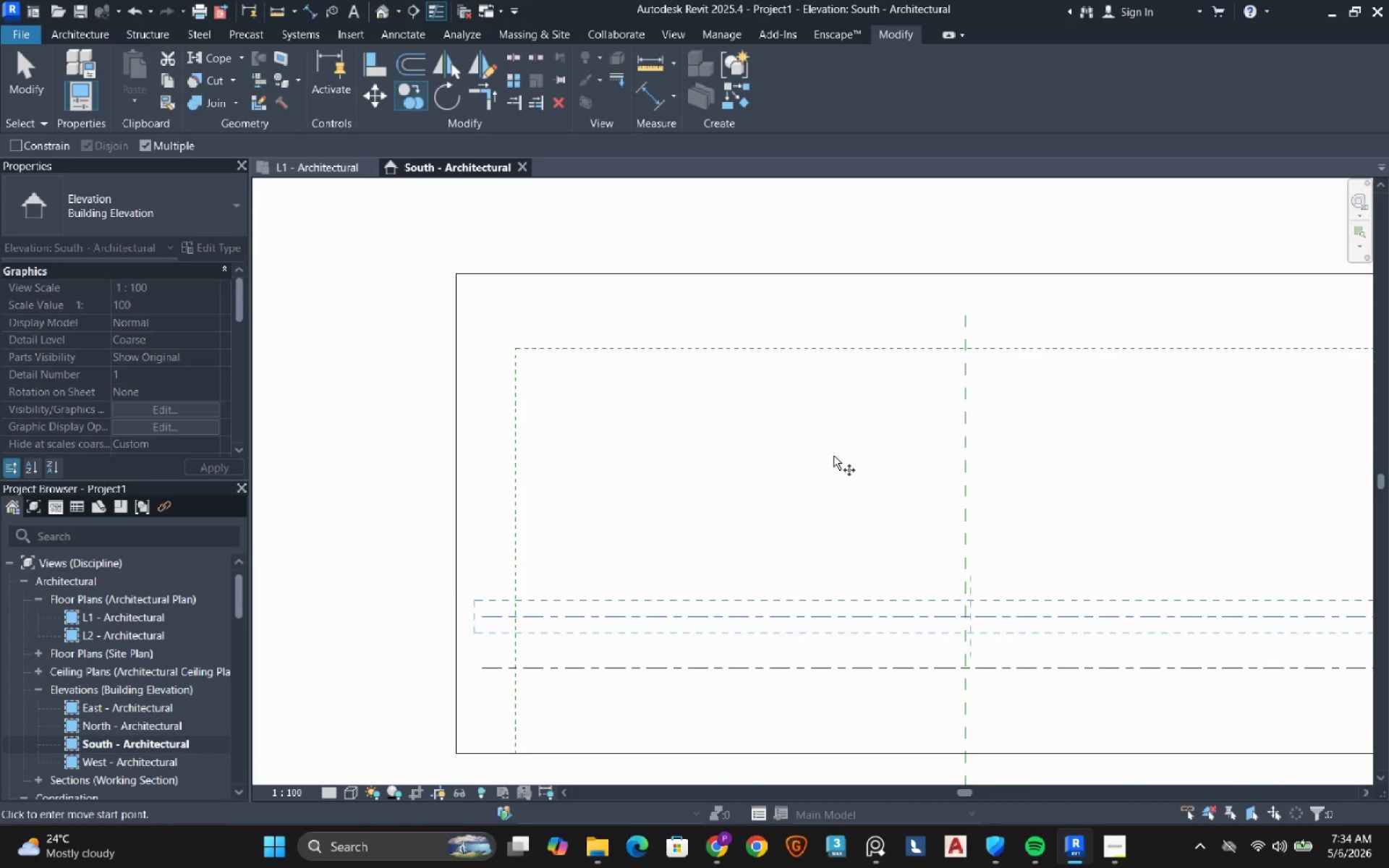 
left_click([402, 103])
 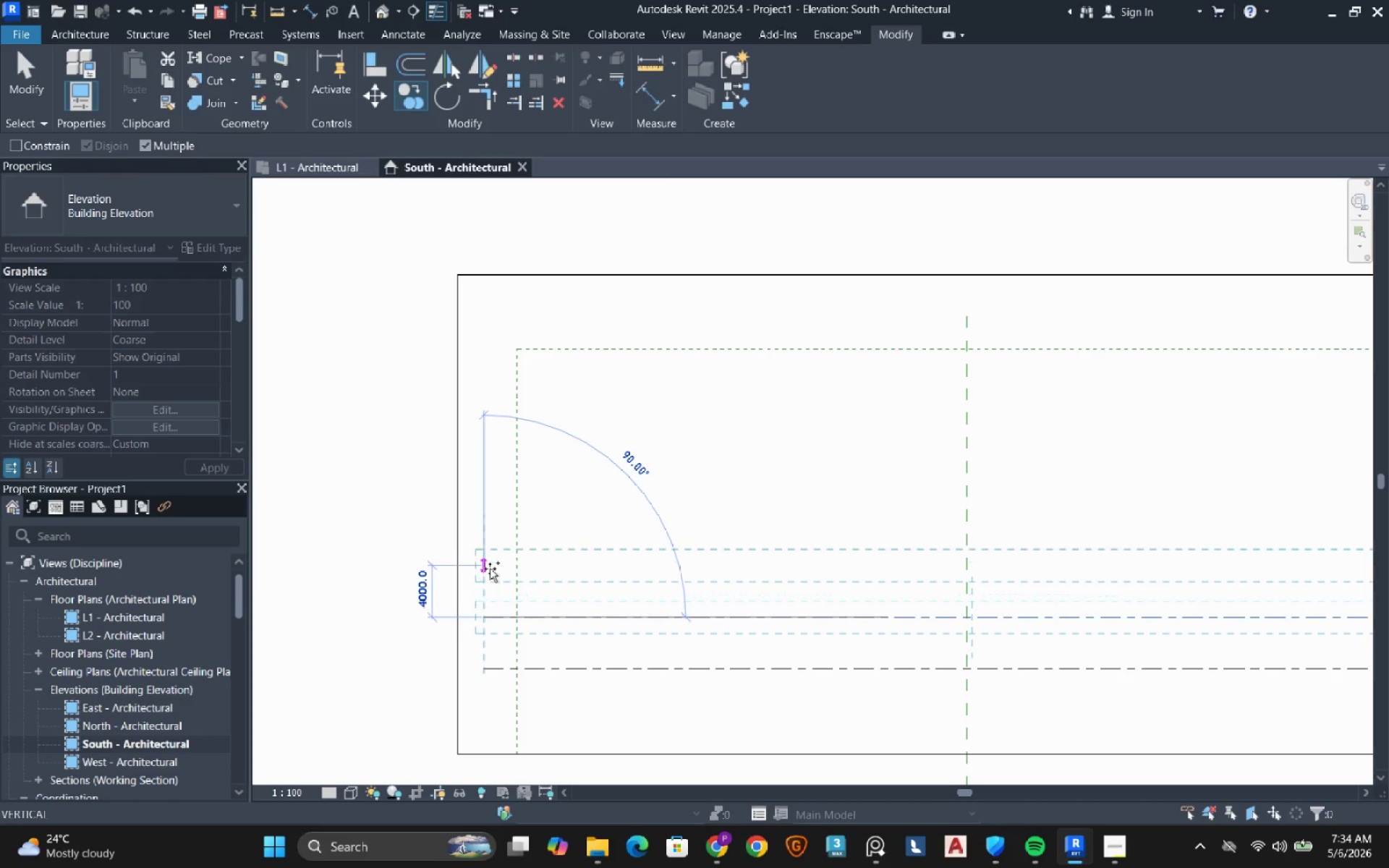 
left_click([490, 569])
 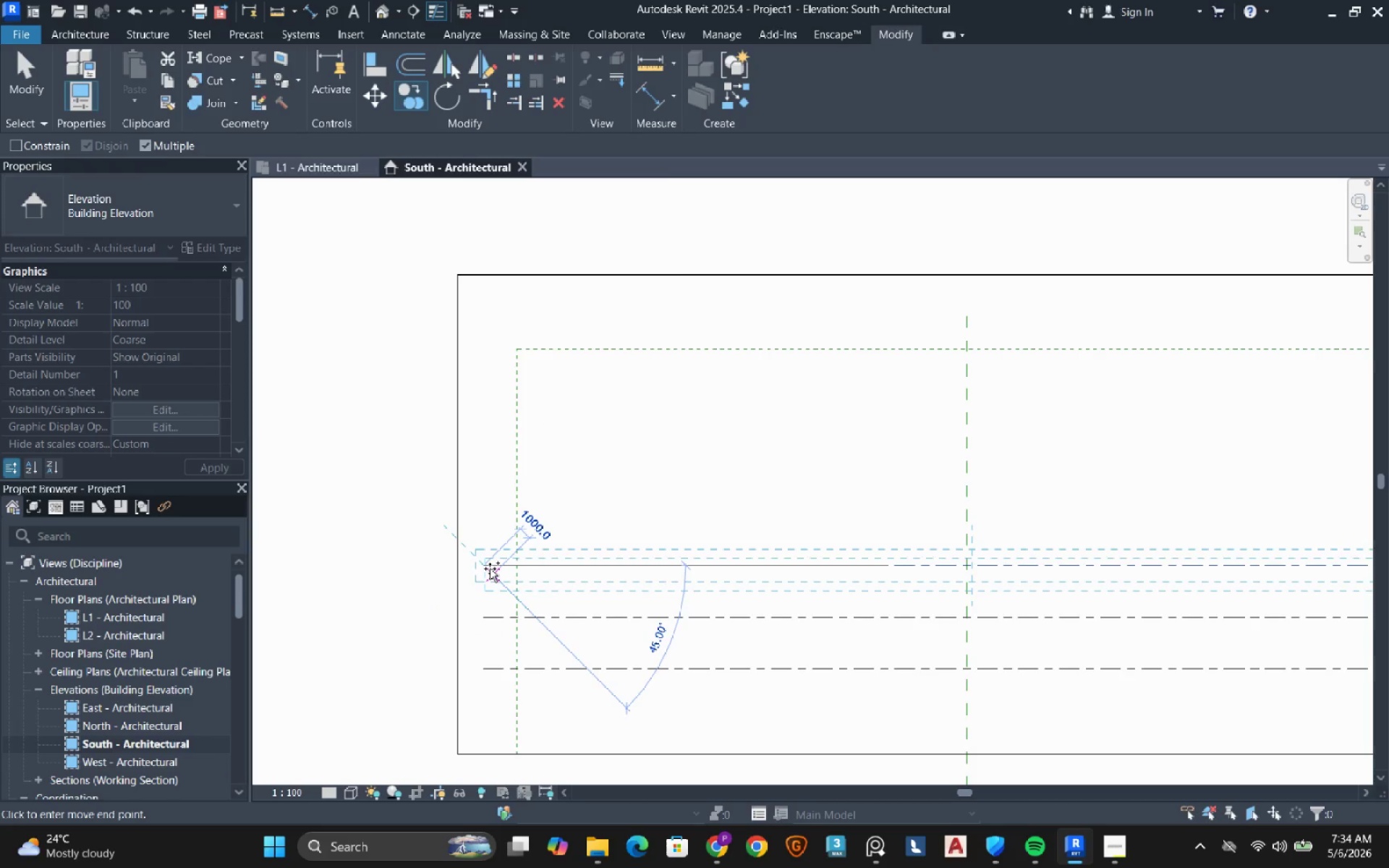 
right_click([490, 569])
 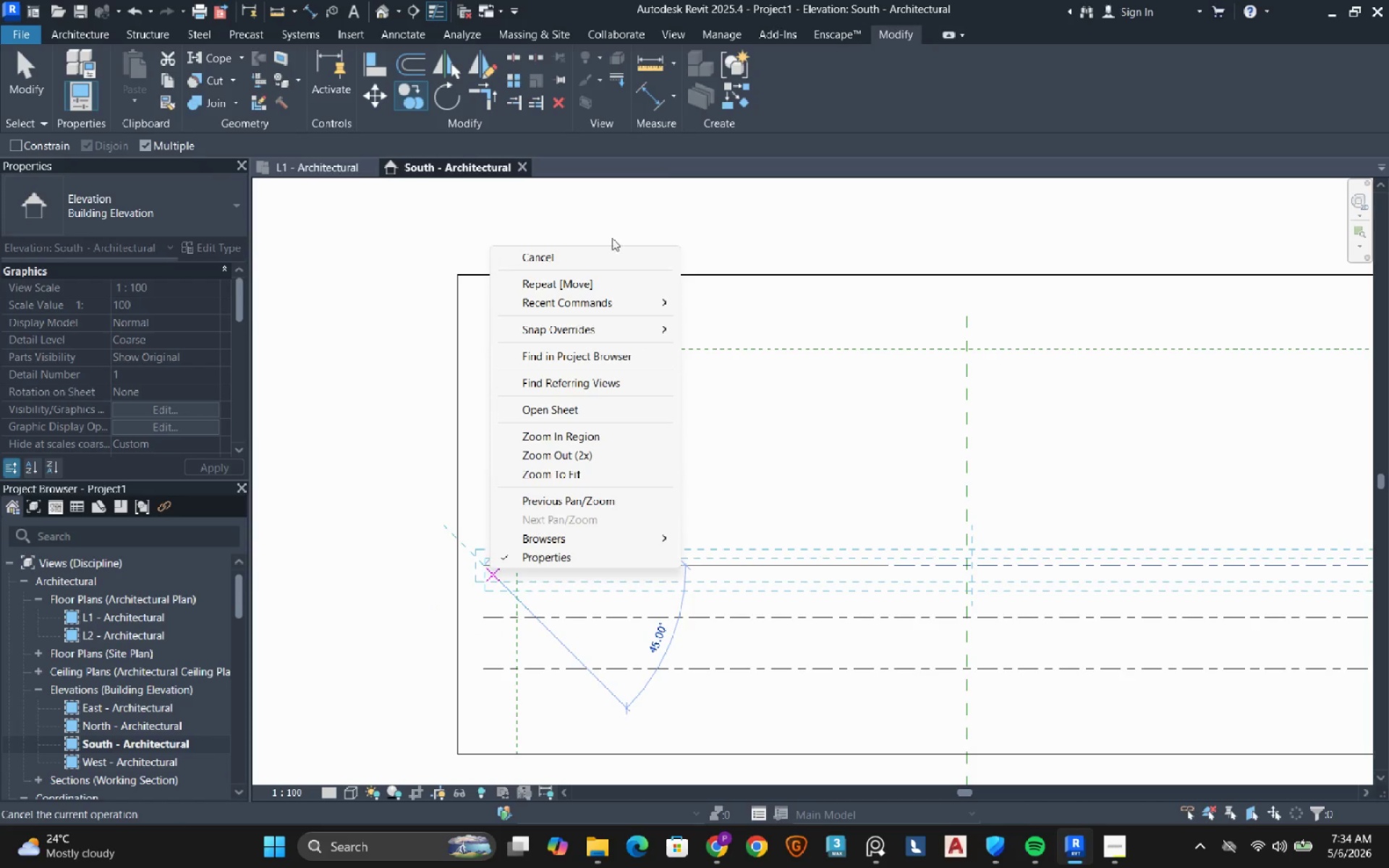 
left_click([588, 255])
 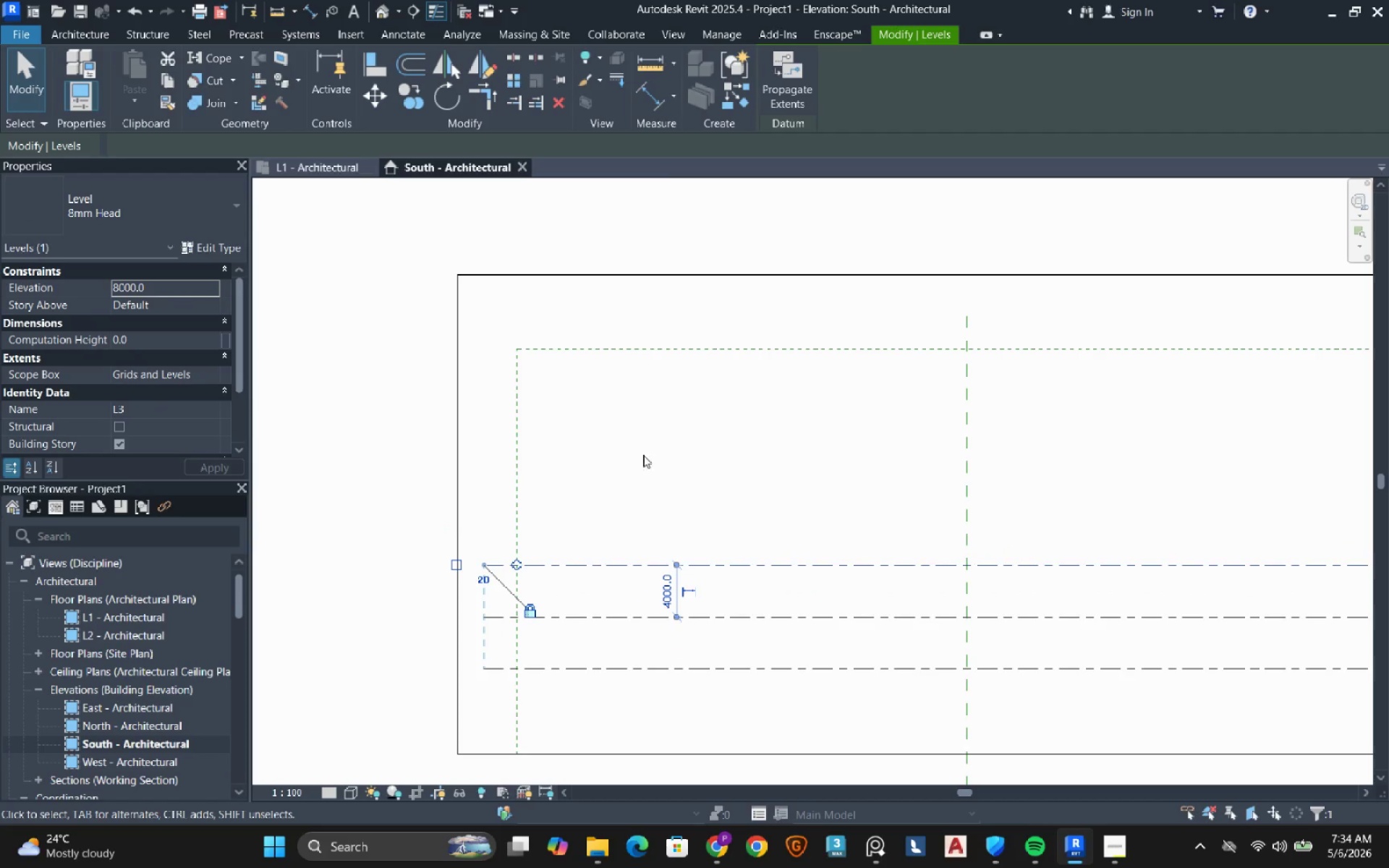 
scroll: coordinate [647, 459], scroll_direction: down, amount: 2.0
 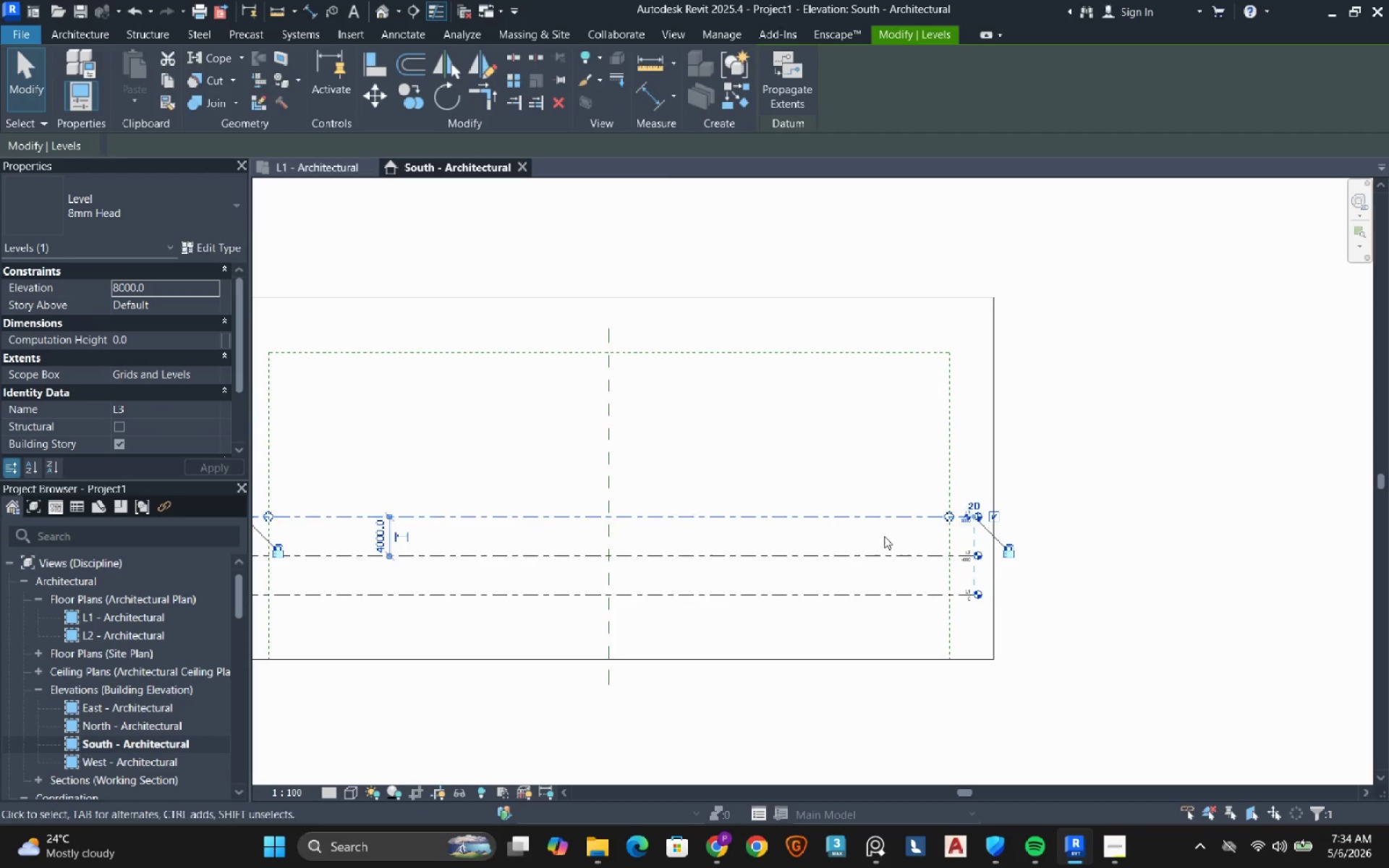 
scroll: coordinate [977, 520], scroll_direction: up, amount: 10.0
 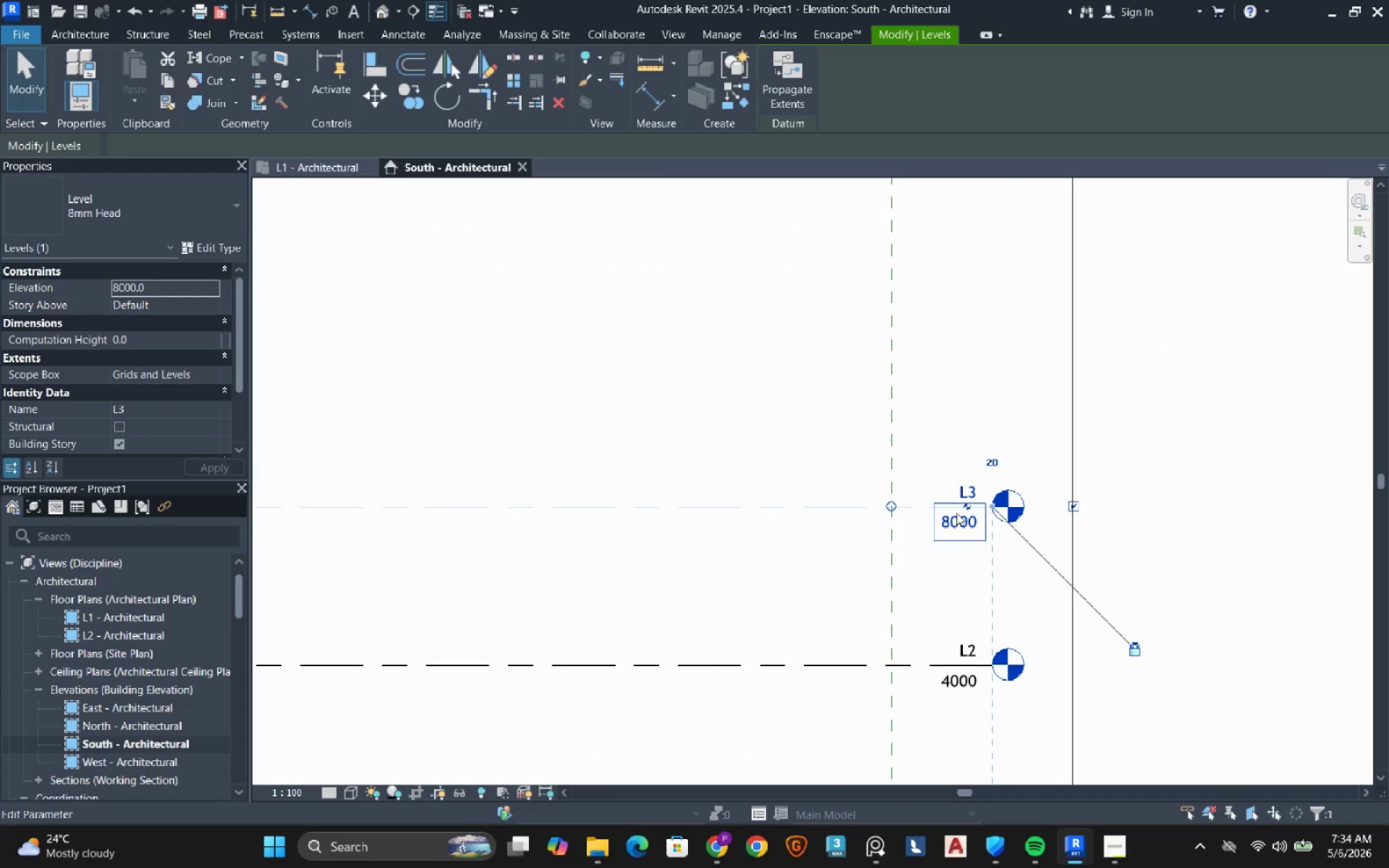 
left_click([1012, 362])
 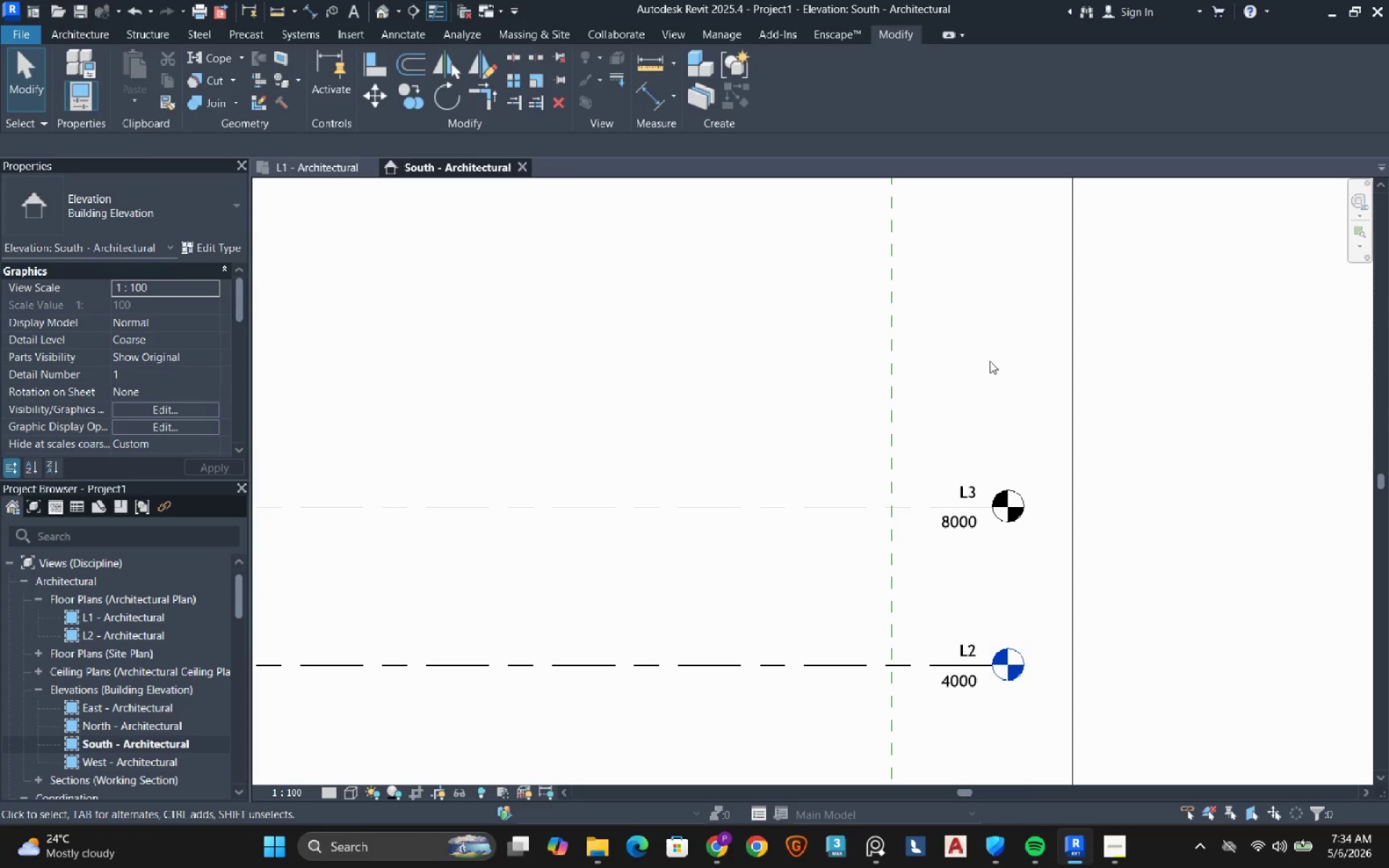 
wait(5.06)
 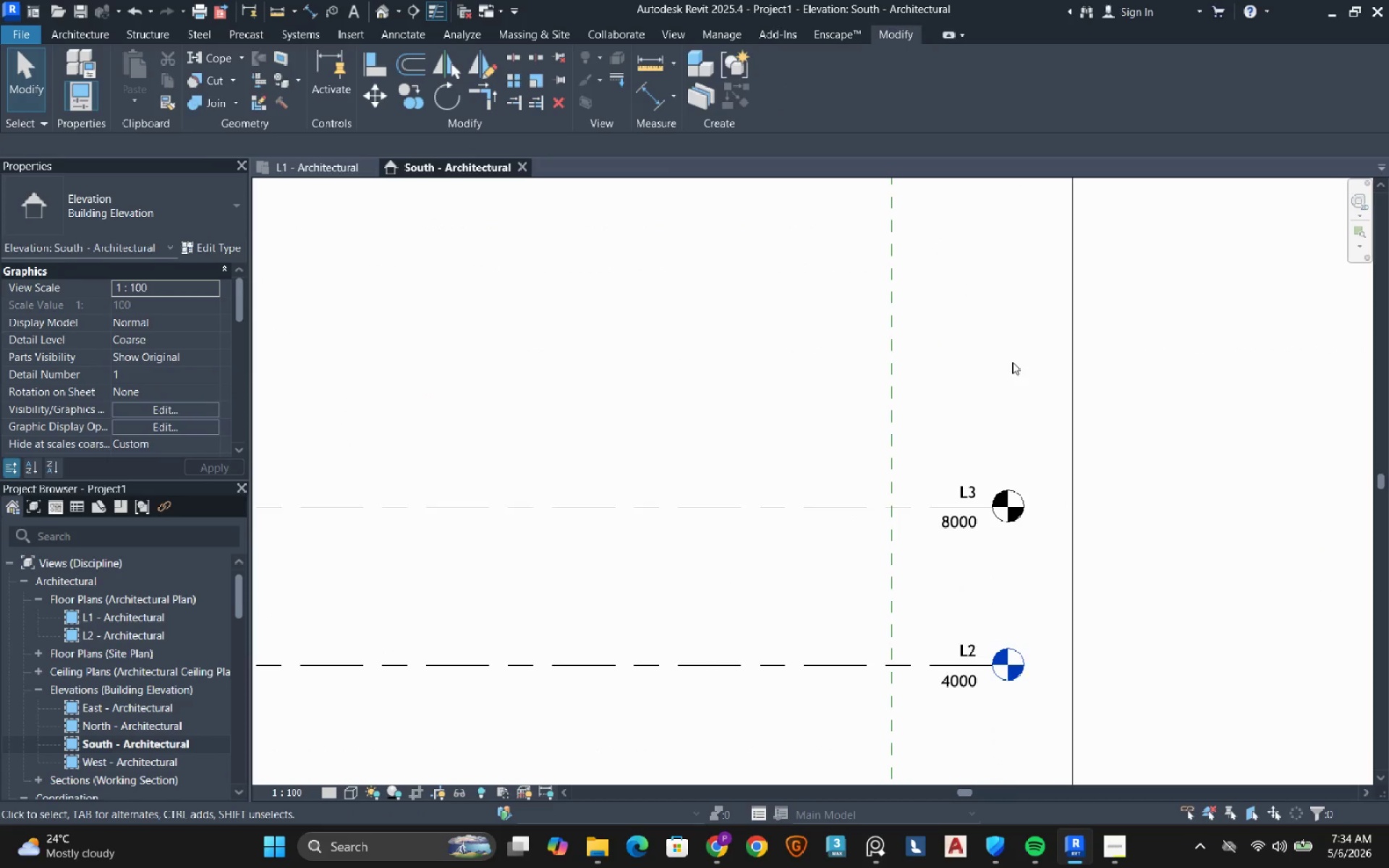 
left_click([103, 569])
 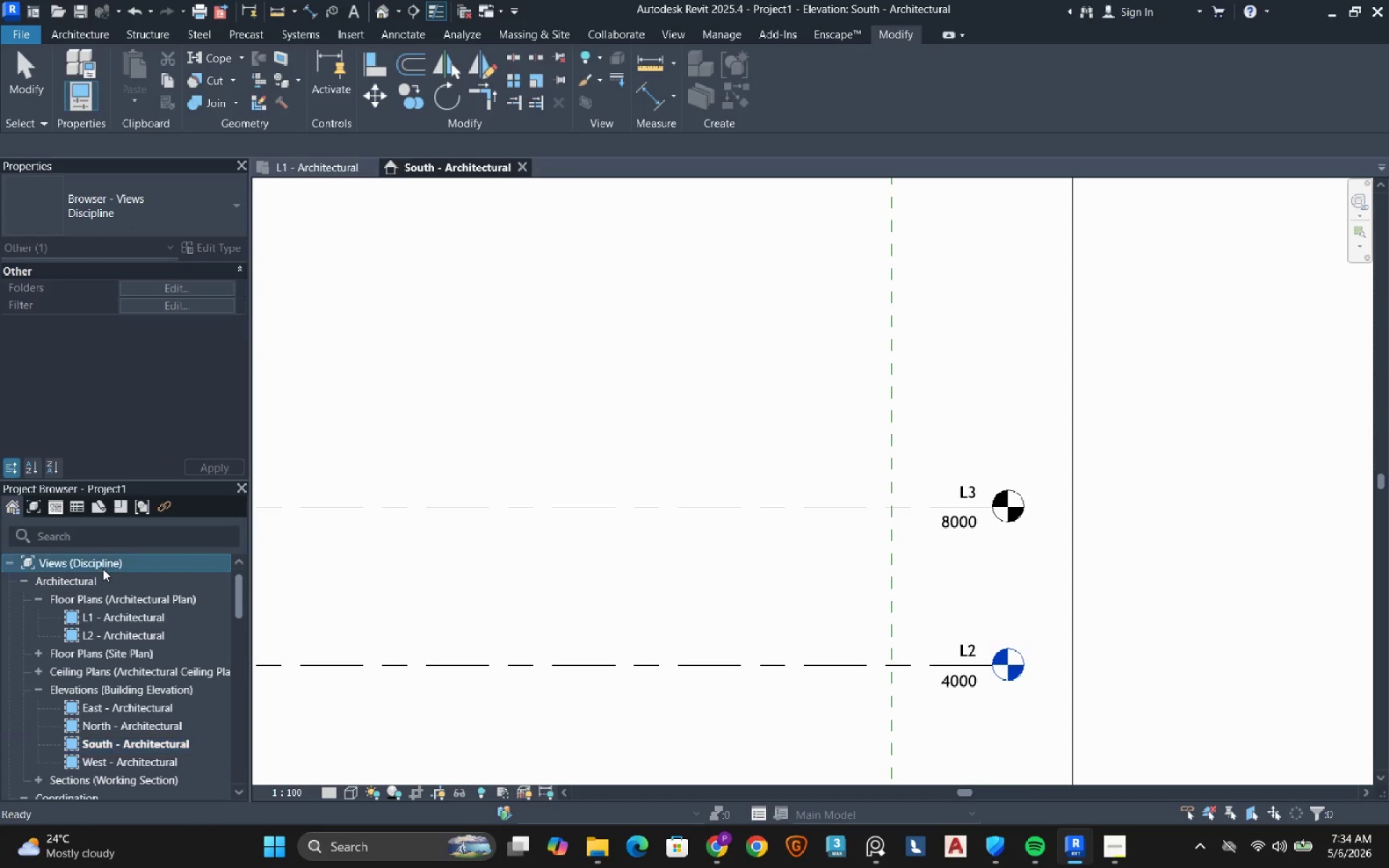 
right_click([103, 569])
 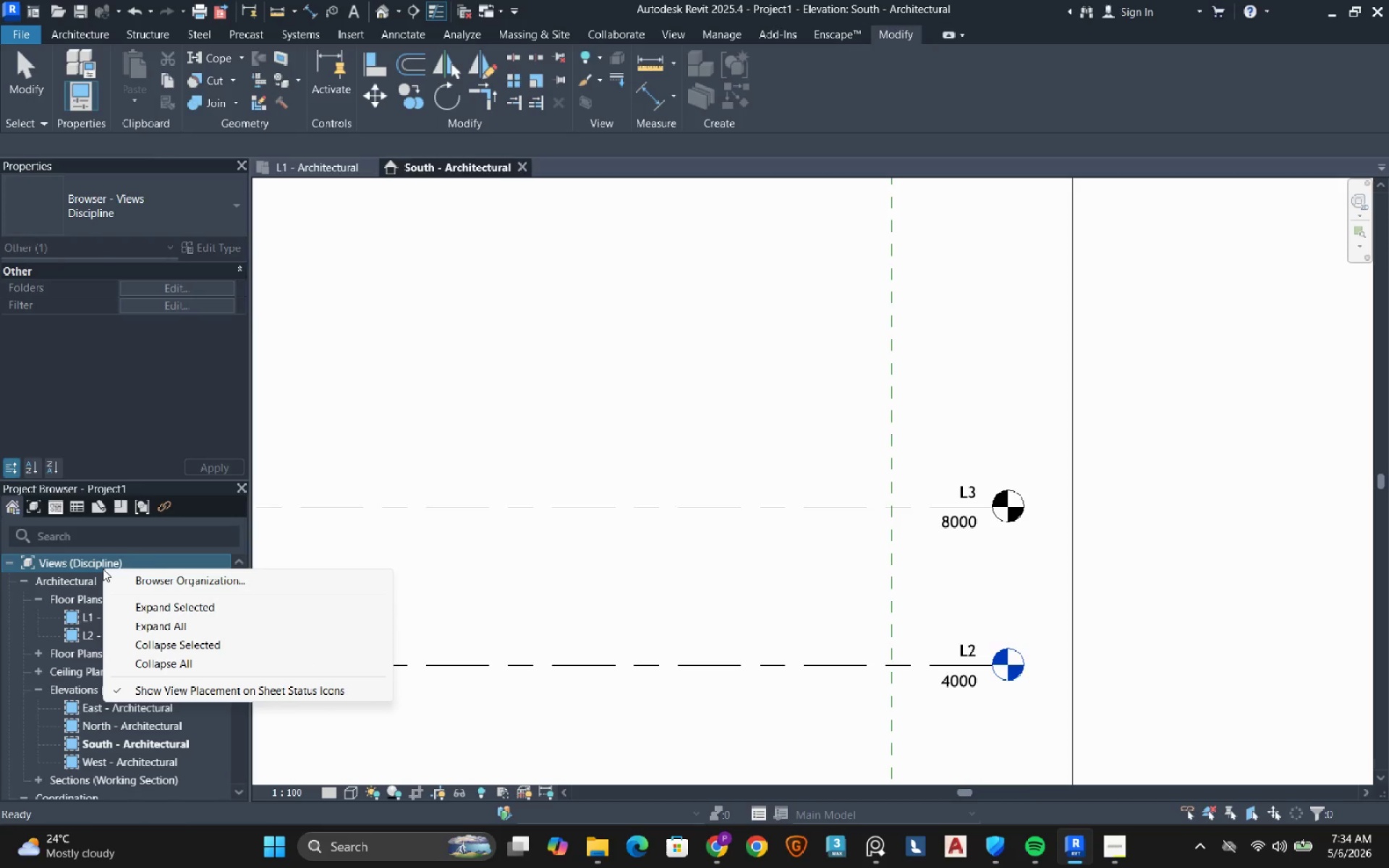 
left_click([74, 577])
 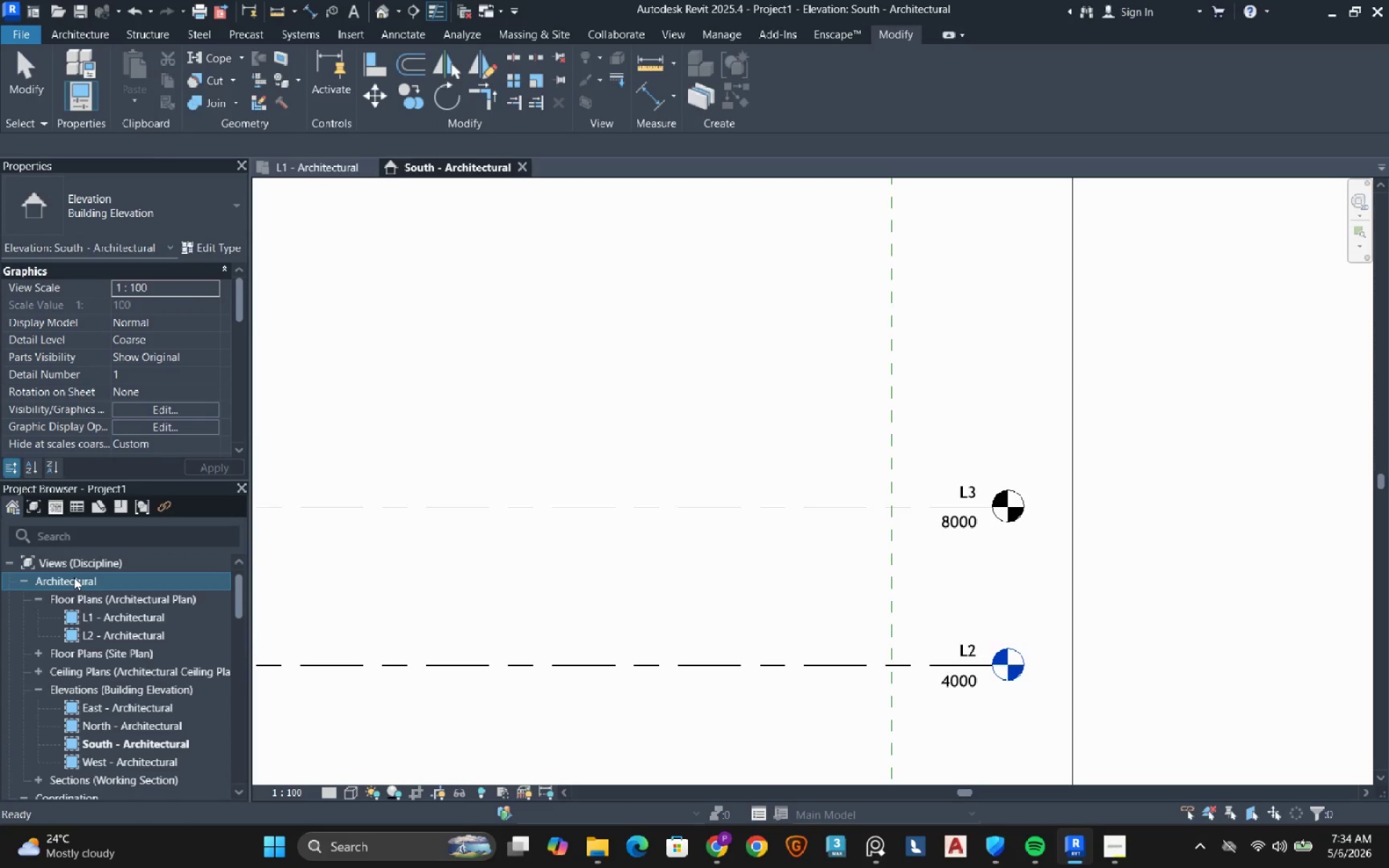 
right_click([74, 577])
 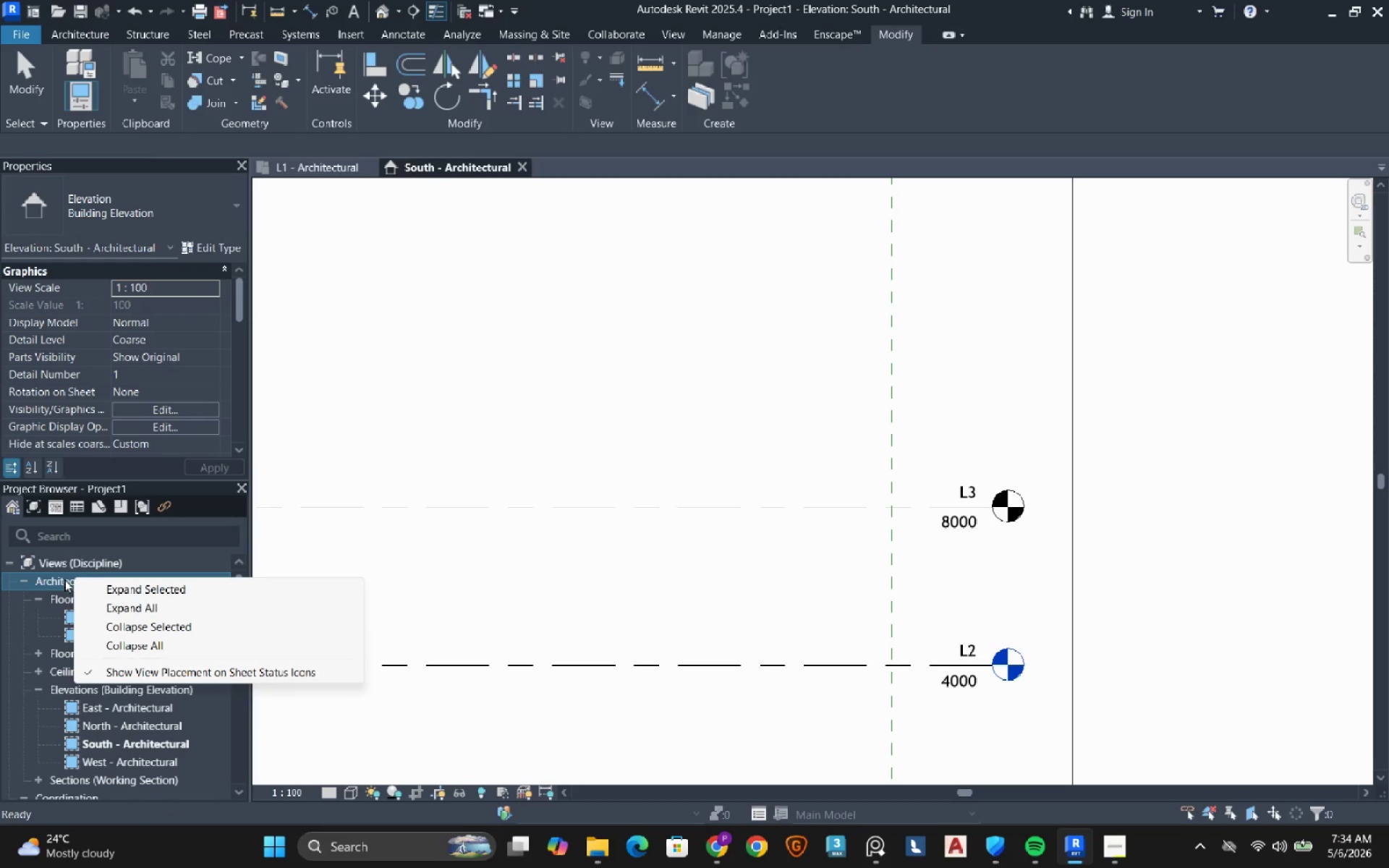 
left_click([64, 579])
 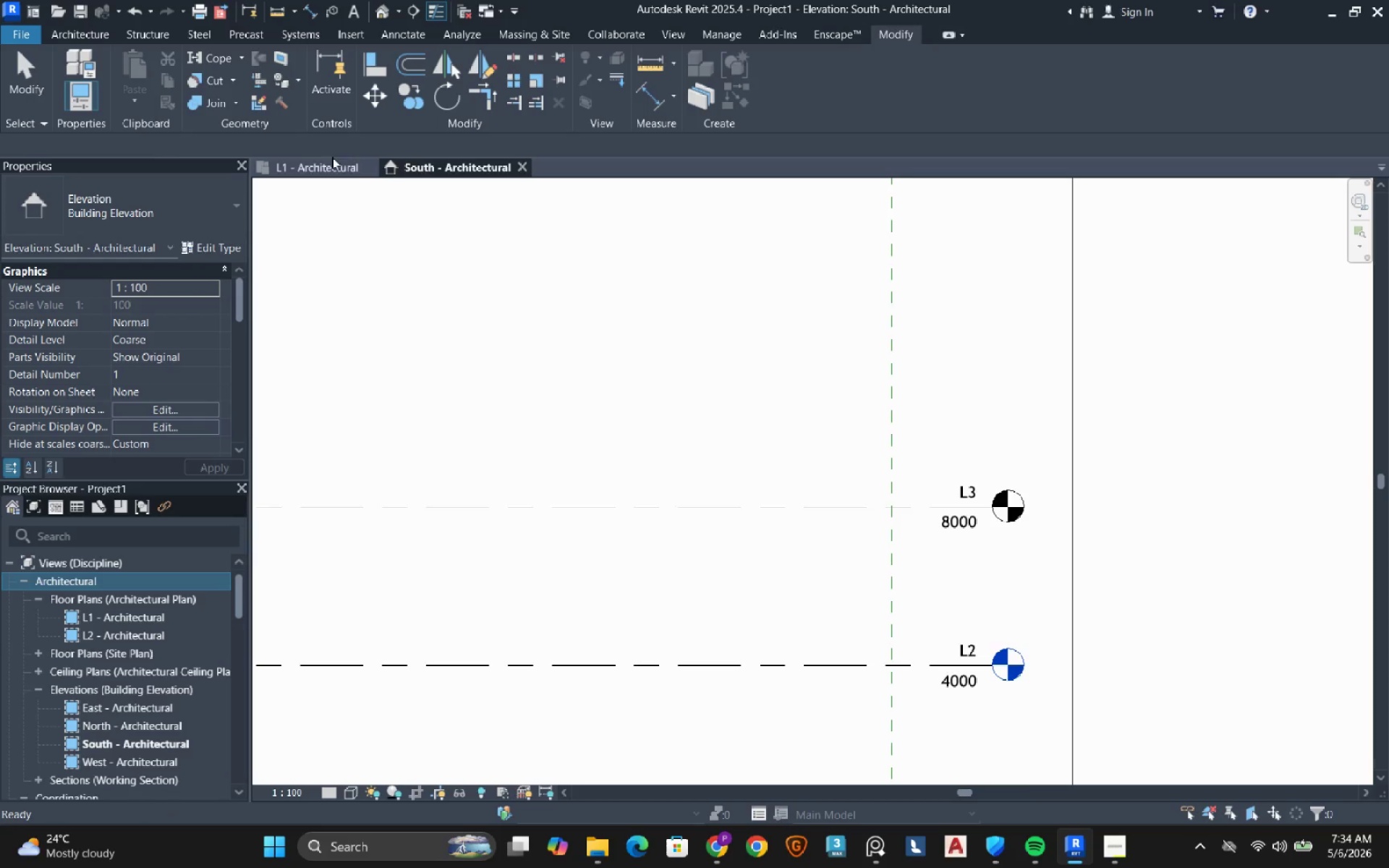 
left_click([326, 167])
 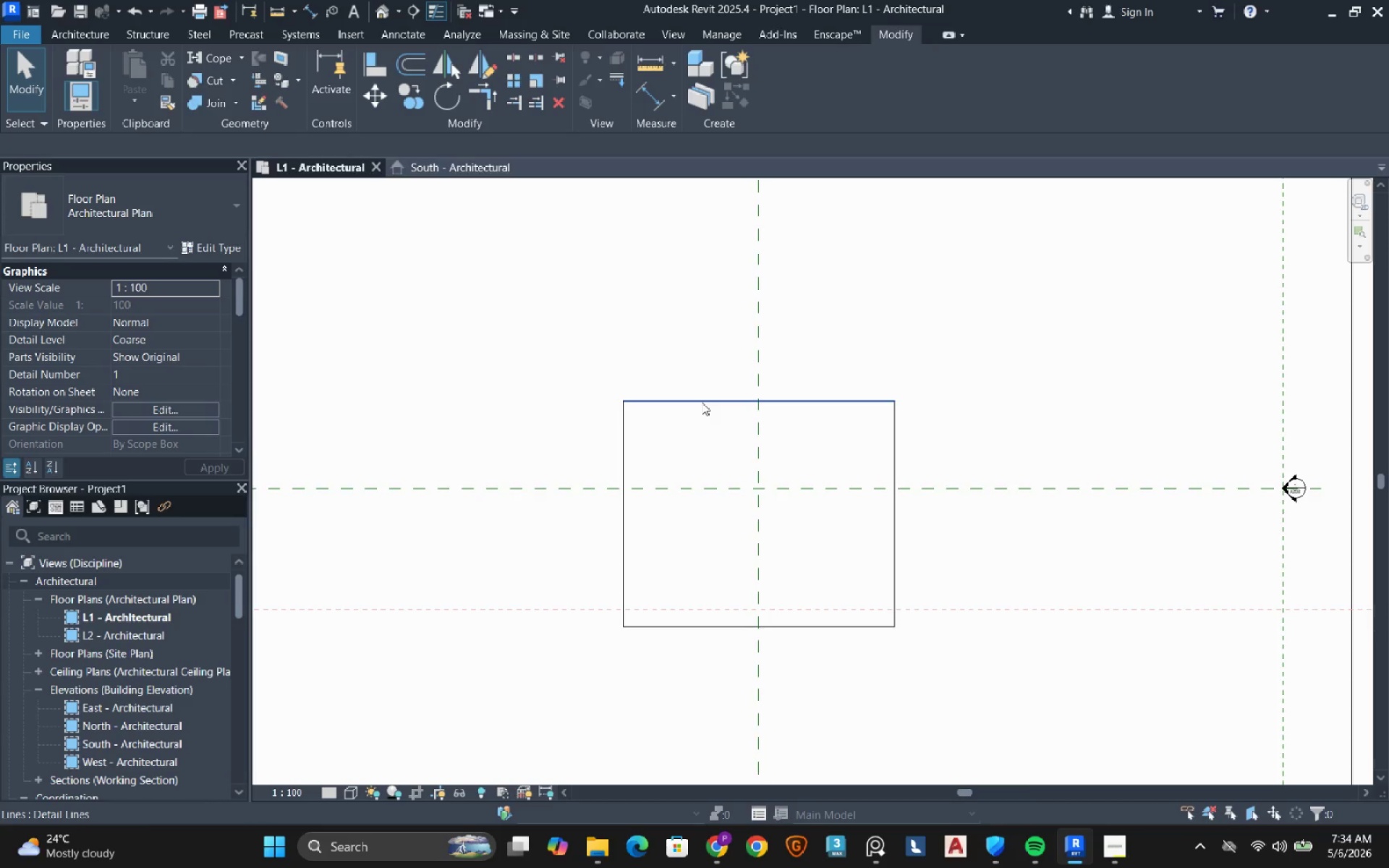 
key(Tab)
 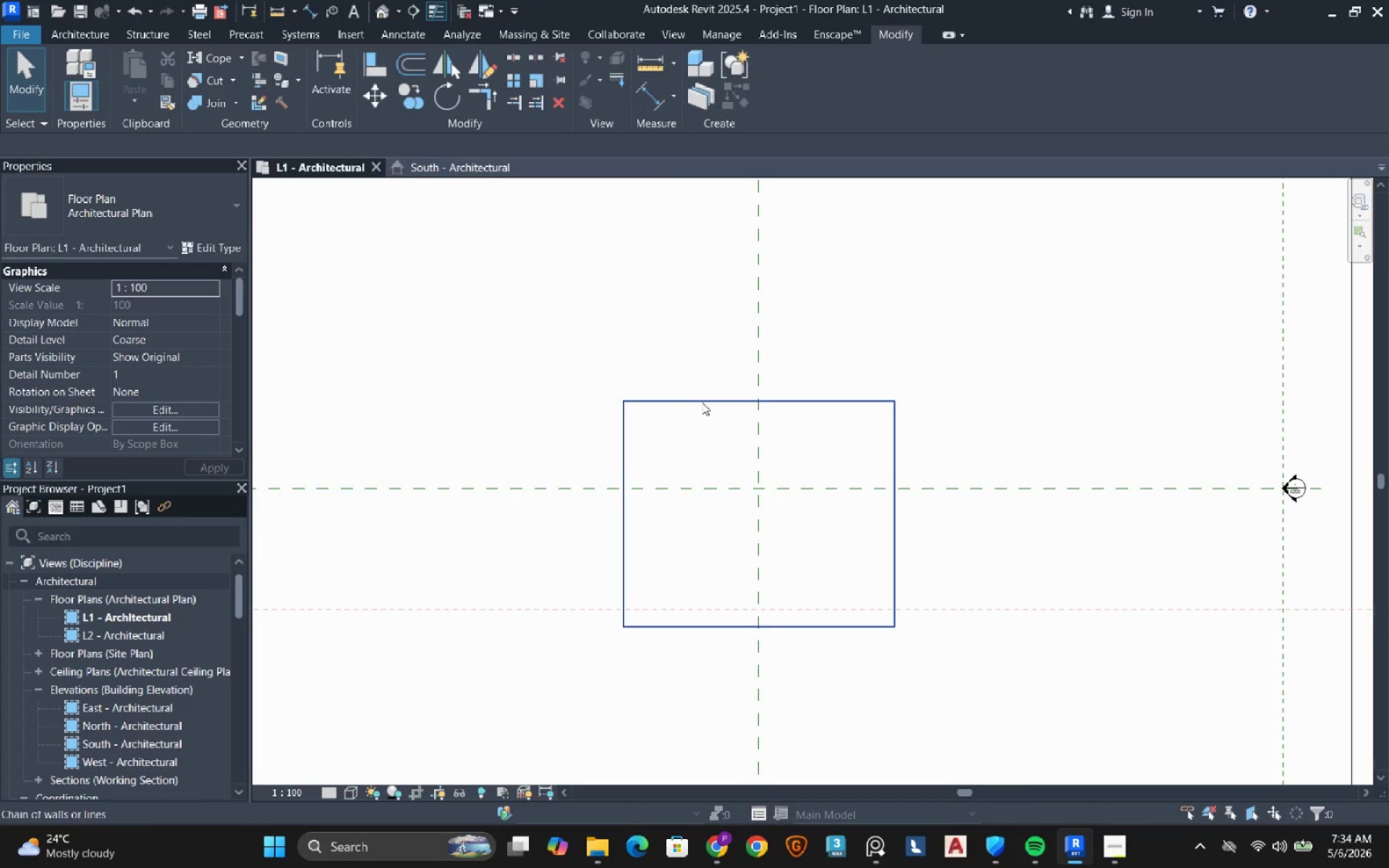 
left_click([702, 402])
 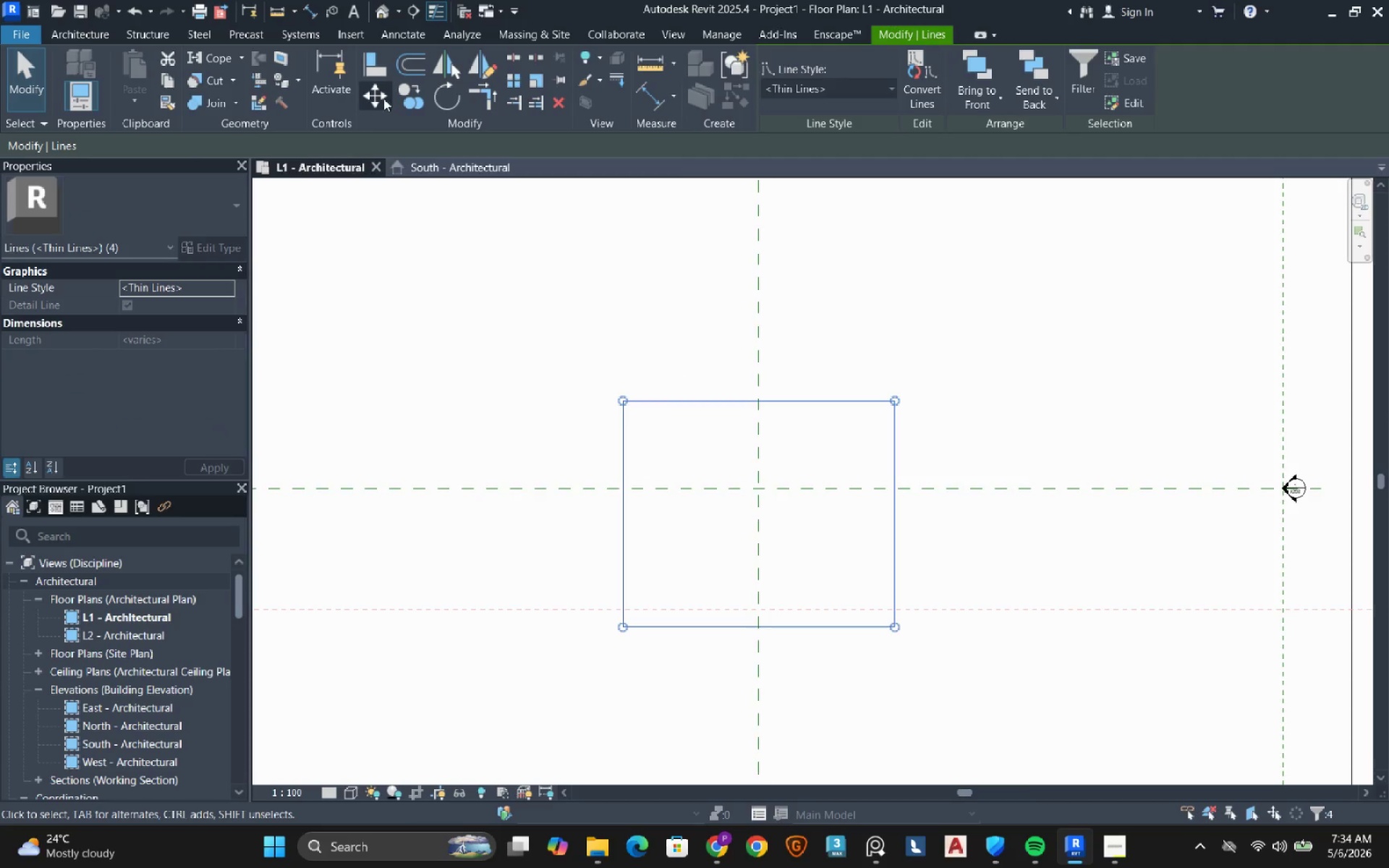 
left_click([371, 95])
 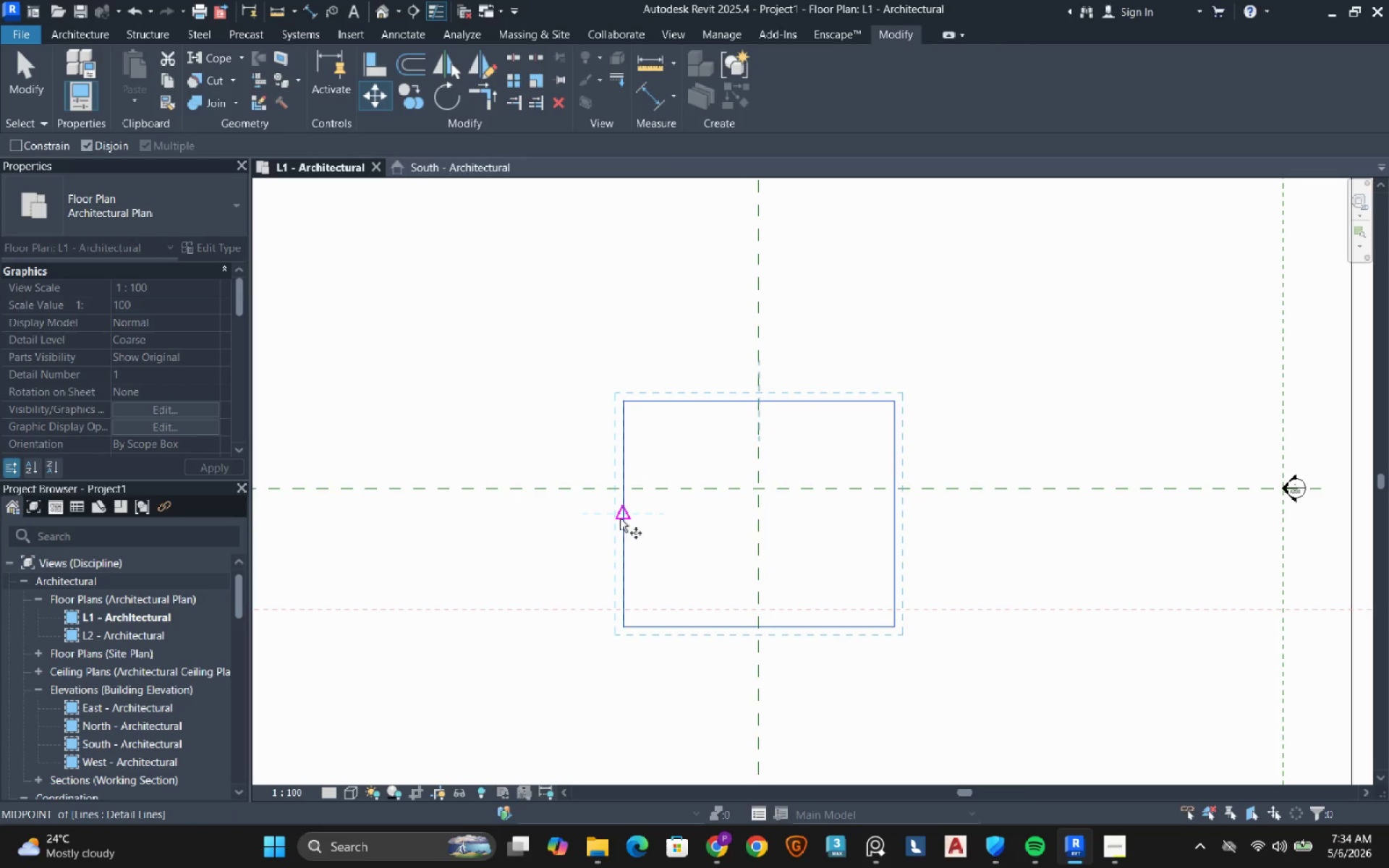 
left_click([621, 519])
 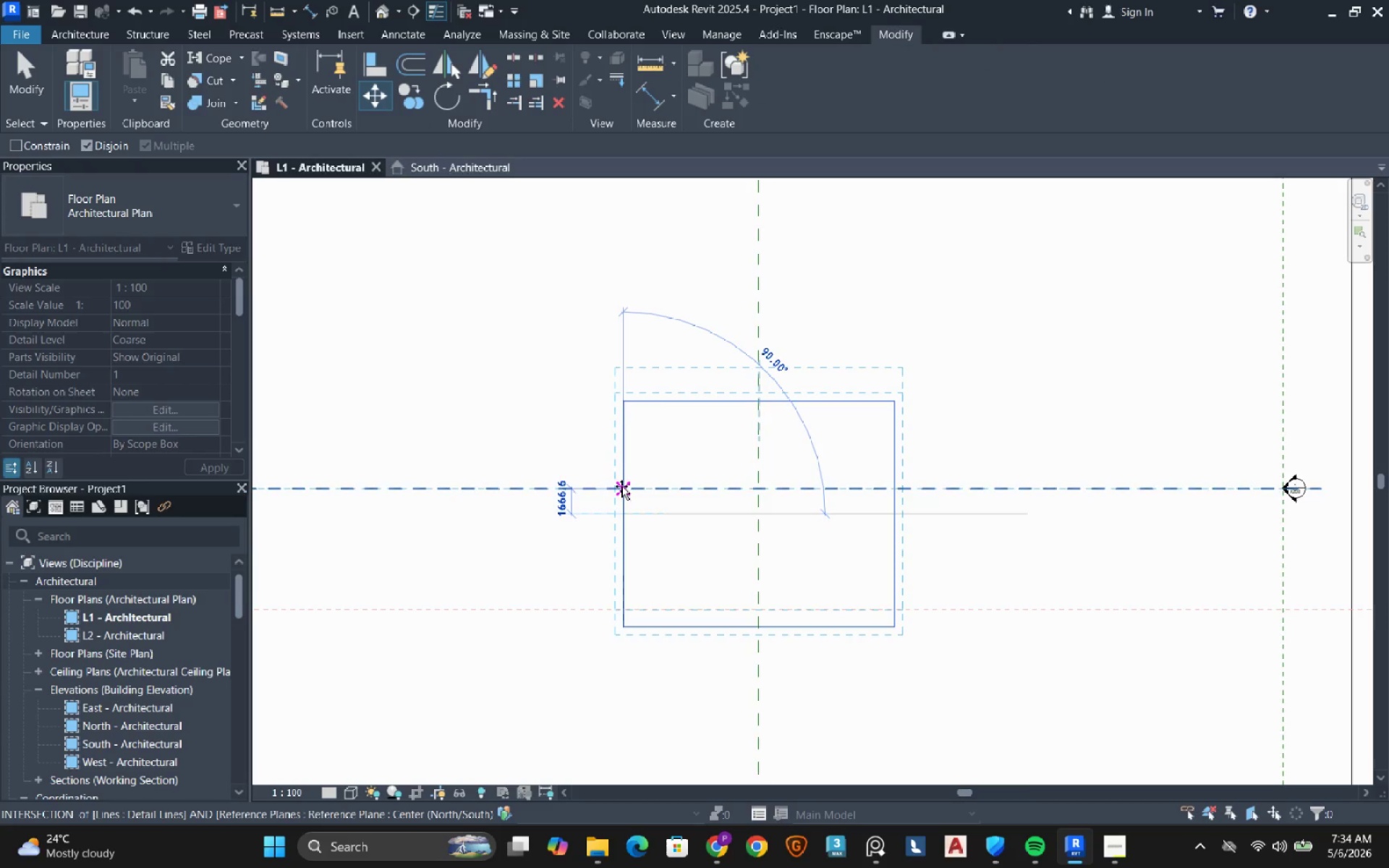 
left_click([621, 486])
 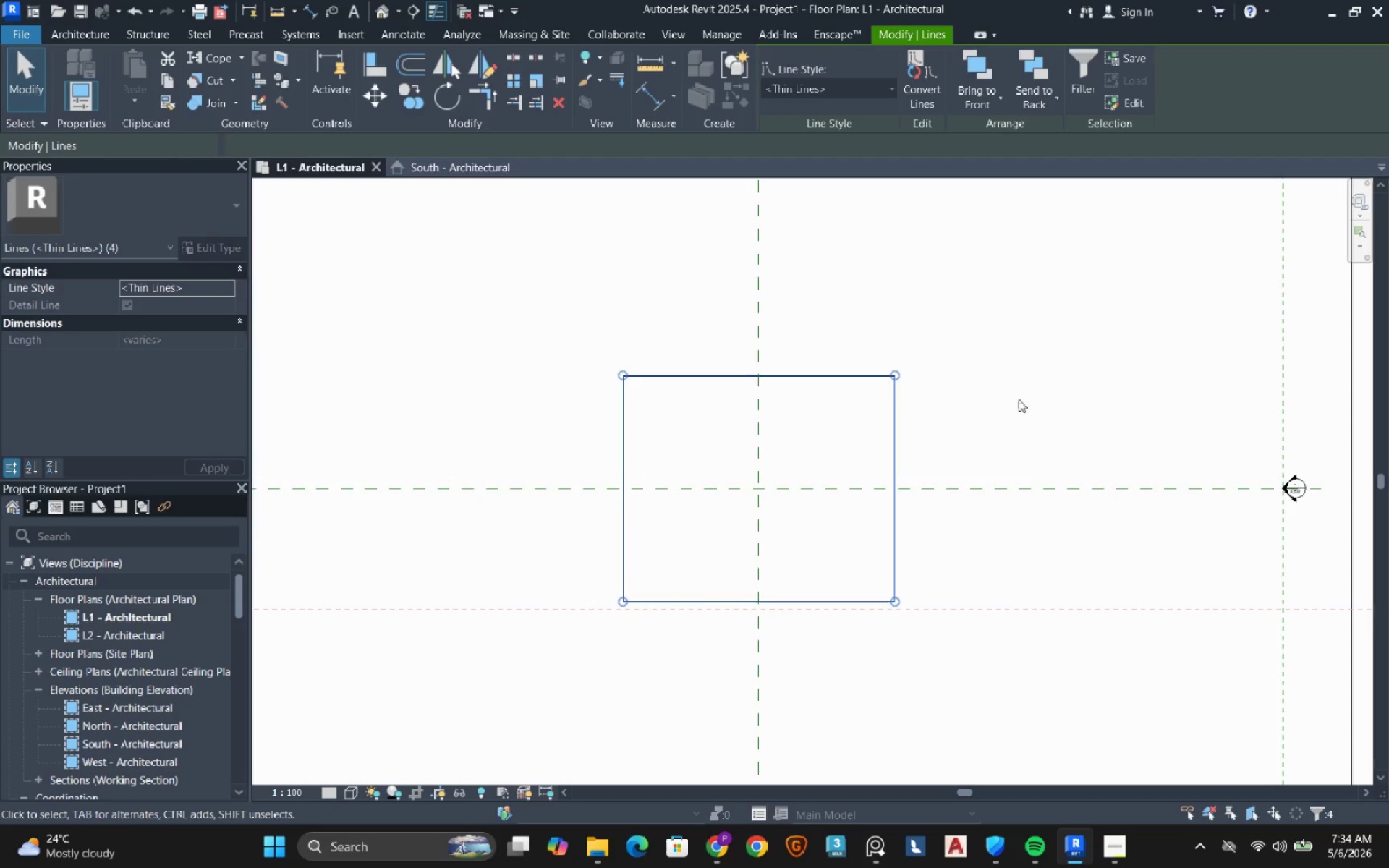 
left_click([1063, 385])
 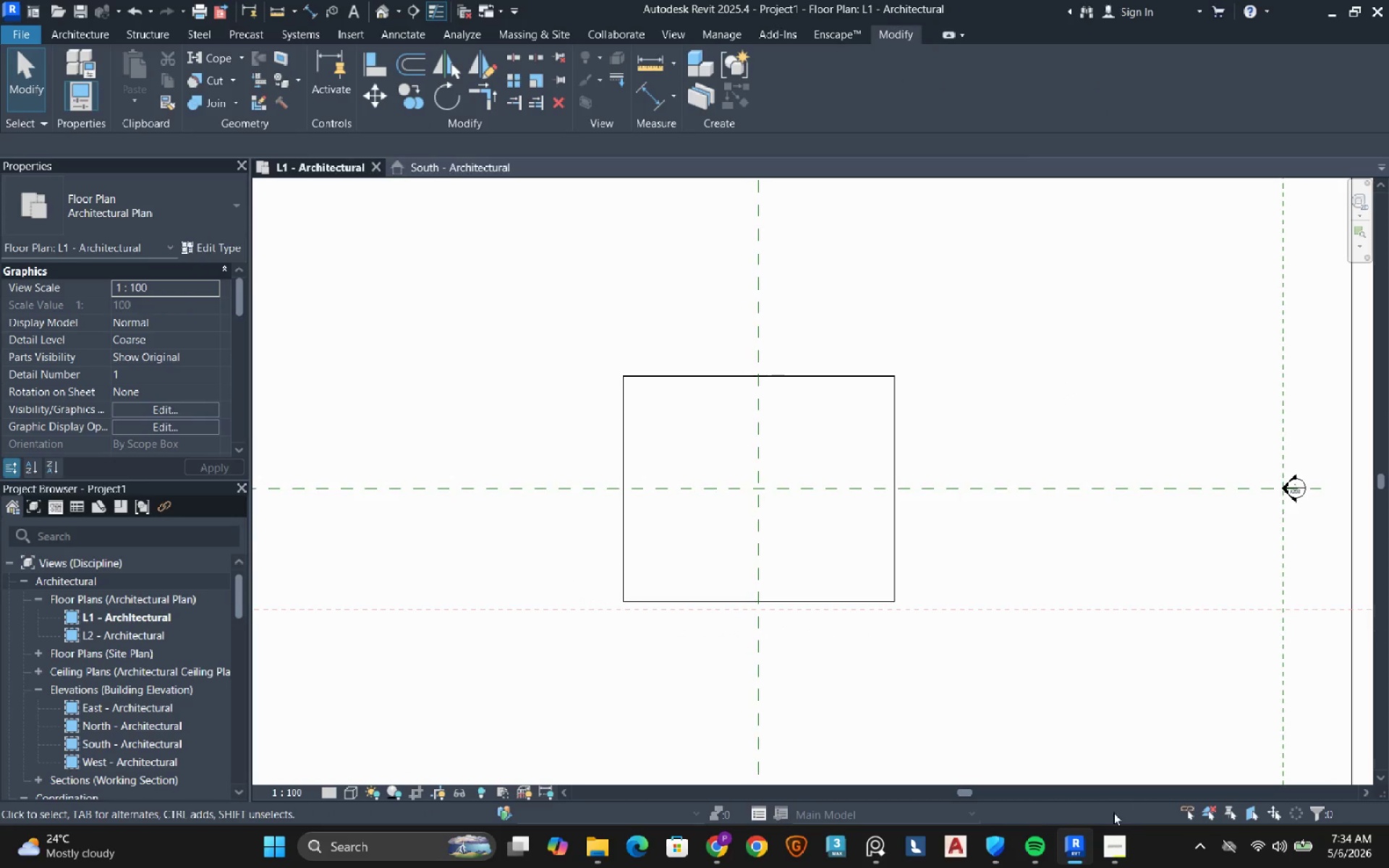 
left_click([1105, 851])